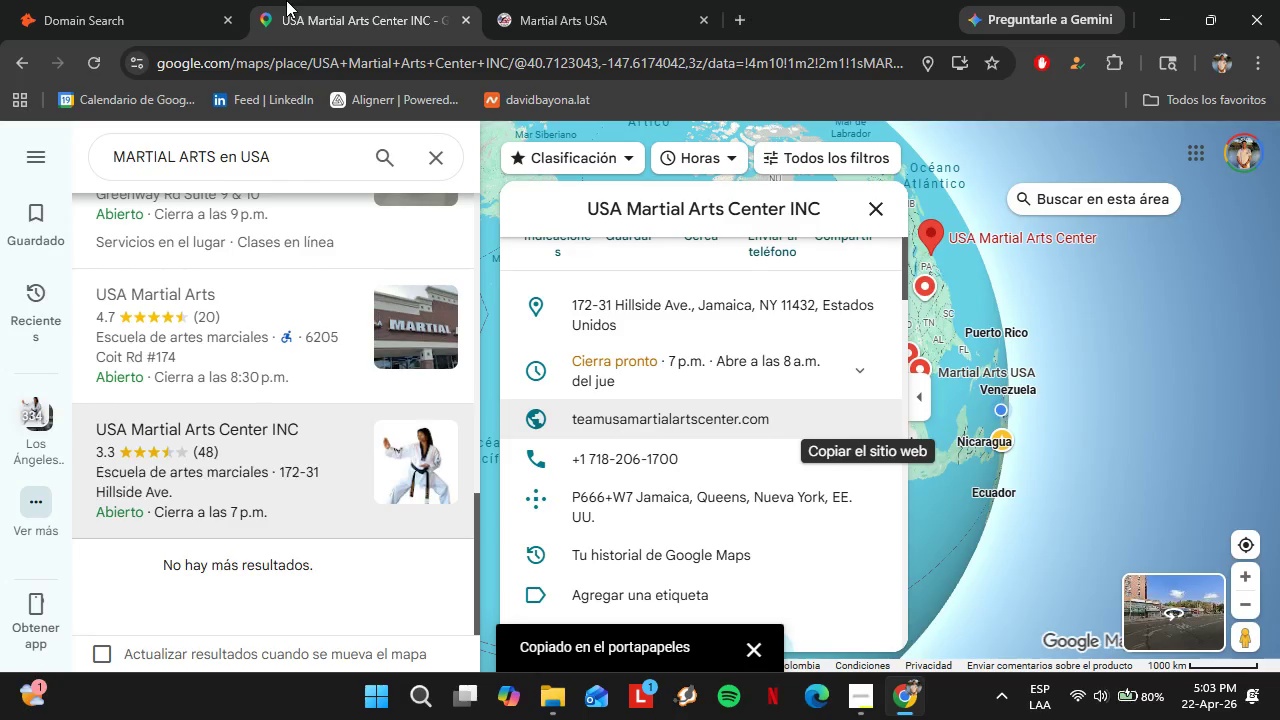 
left_click([167, 0])
 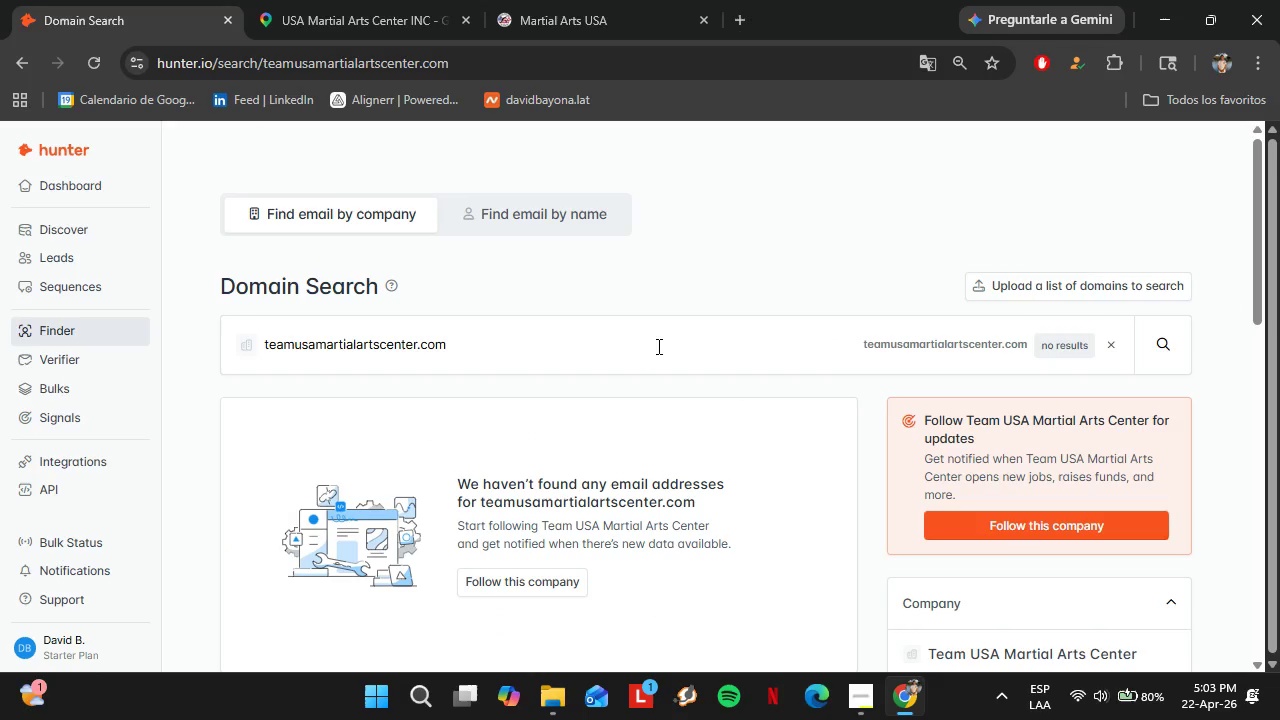 
double_click([547, 345])
 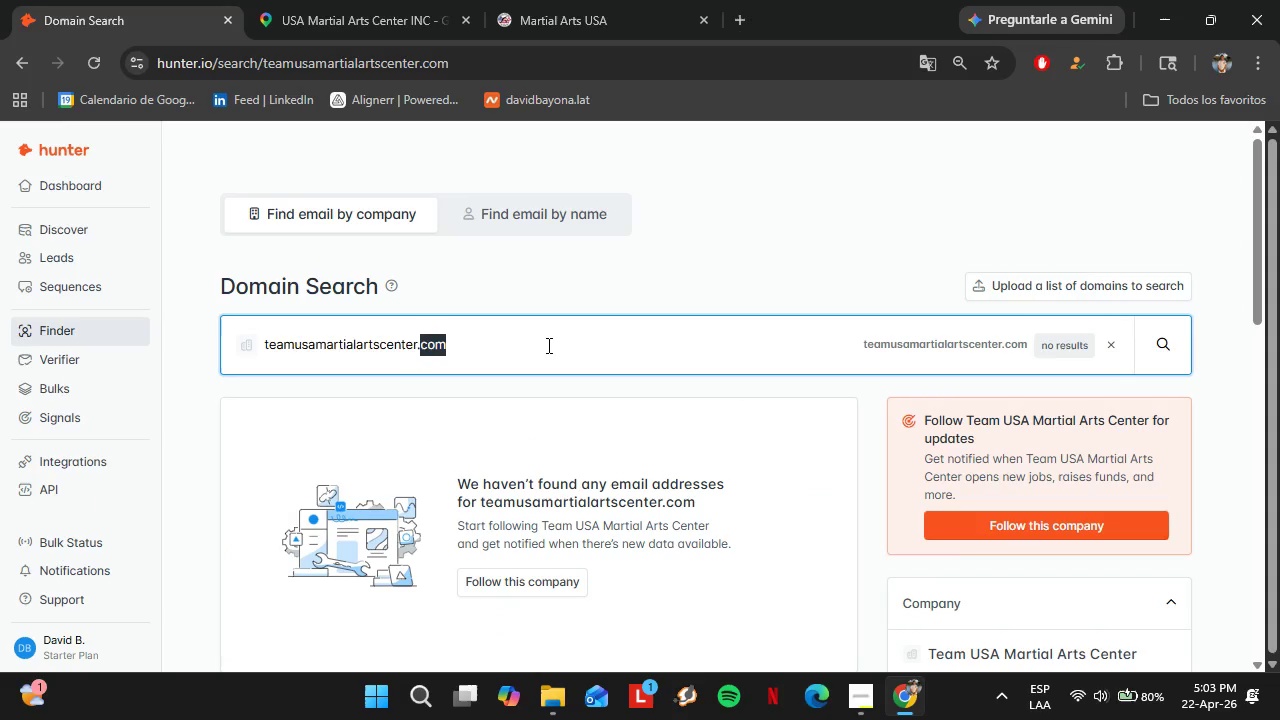 
triple_click([547, 345])
 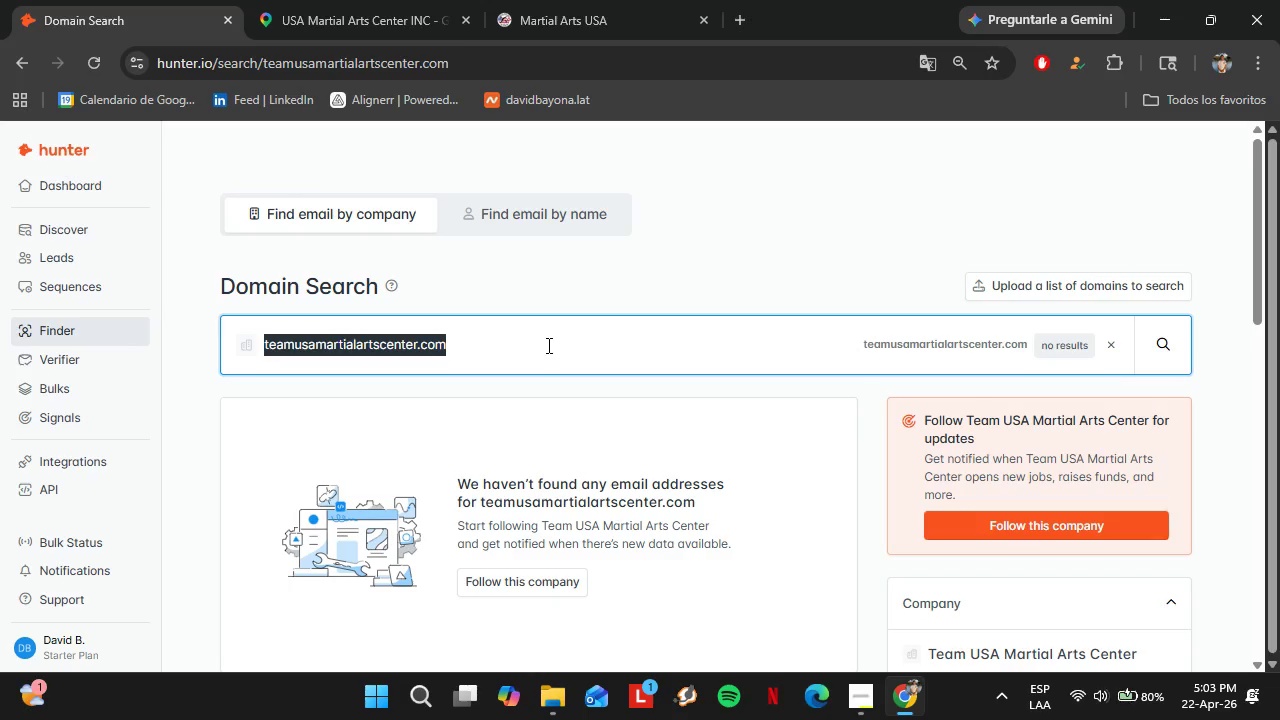 
wait(5.59)
 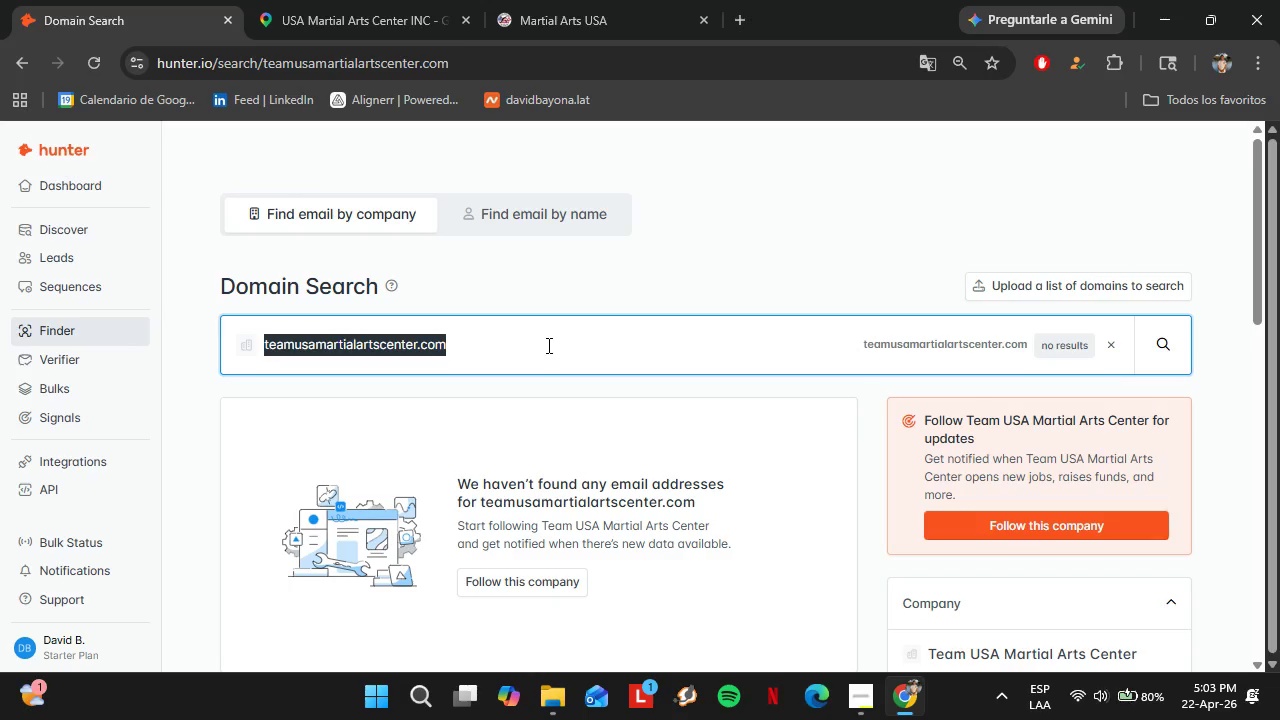 
left_click([637, 0])
 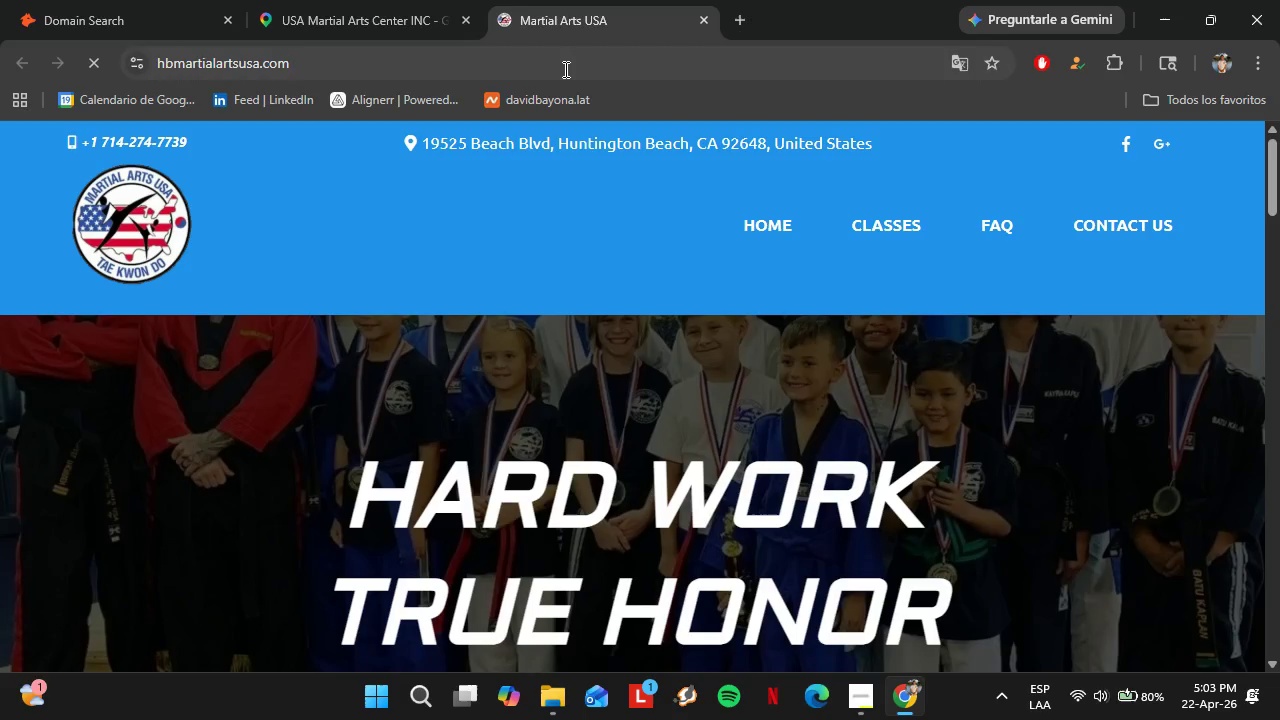 
left_click([564, 68])
 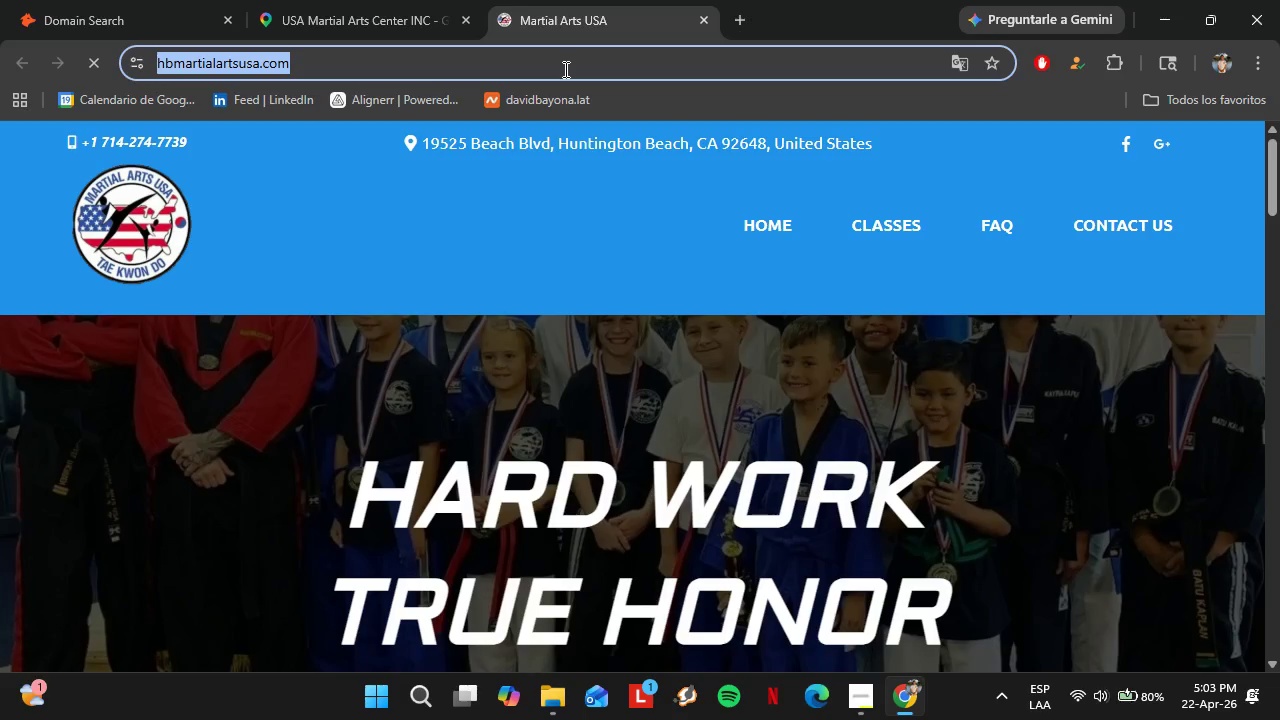 
type(que deportes entrar)
key(Backspace)
type(n en MMA{)
 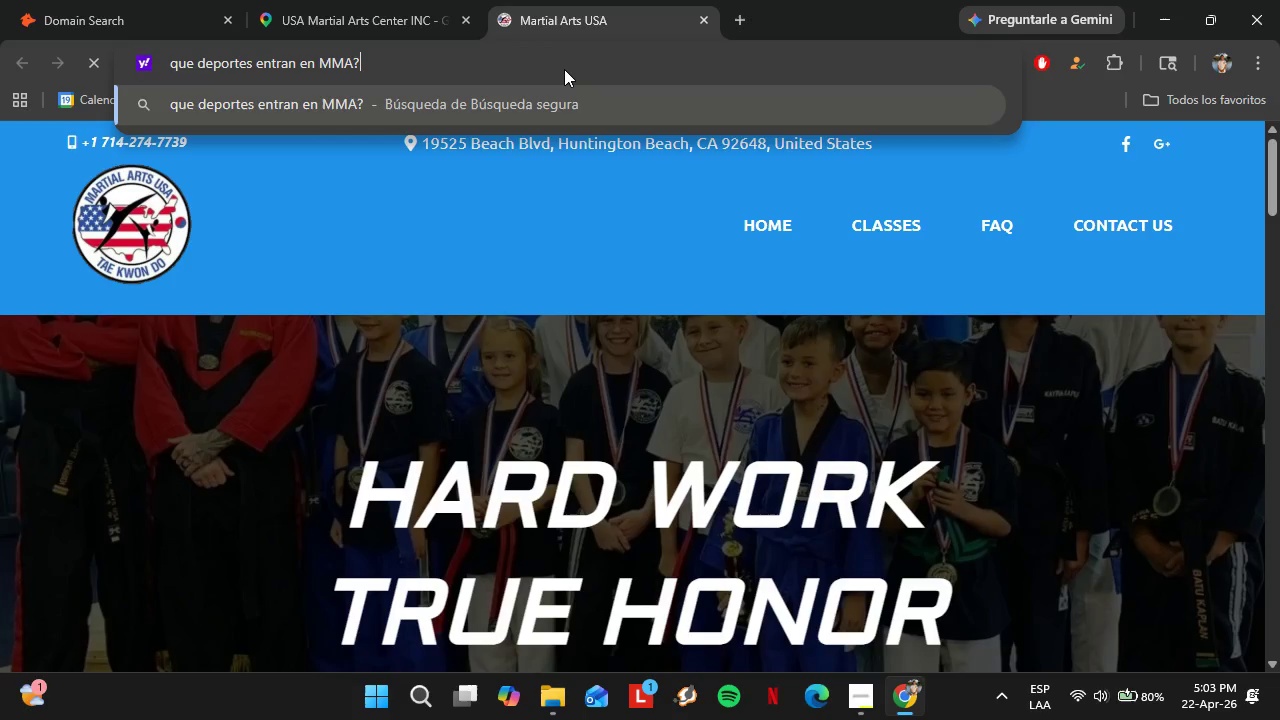 
key(Shift+Enter)
 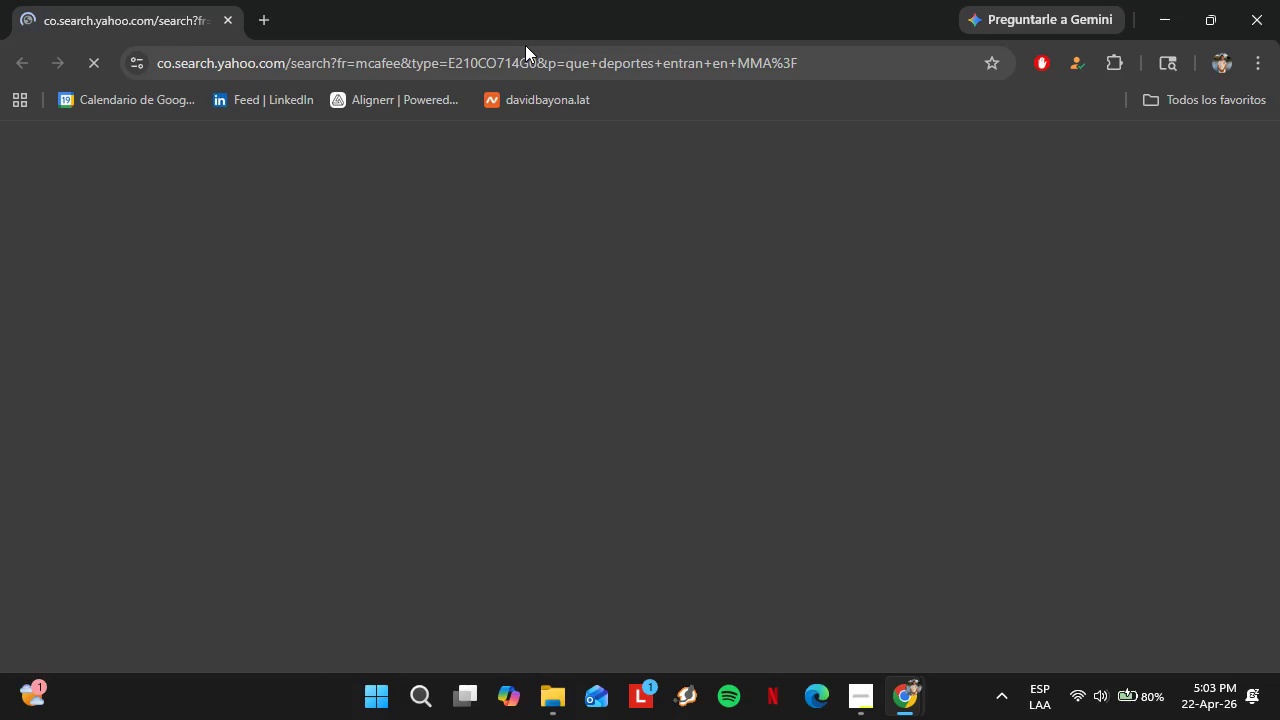 
left_click_drag(start_coordinate=[127, 12], to_coordinate=[435, 36])
 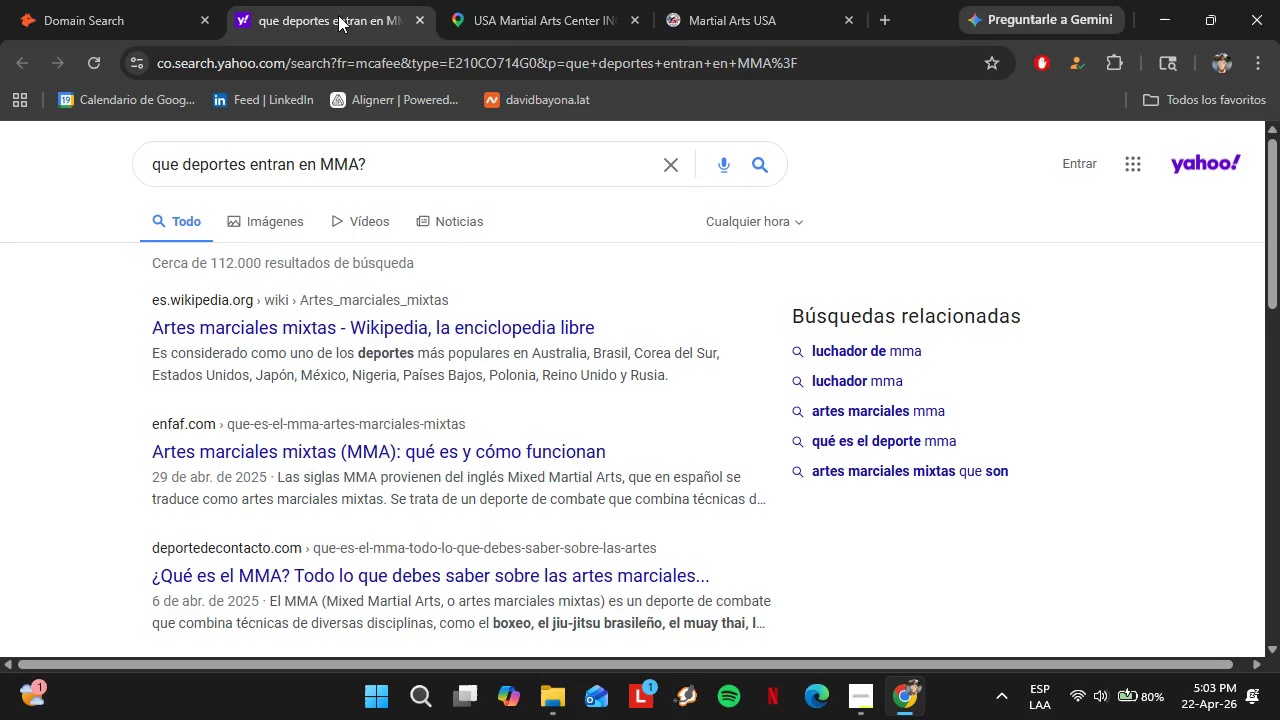 
left_click_drag(start_coordinate=[338, 14], to_coordinate=[627, 0])
 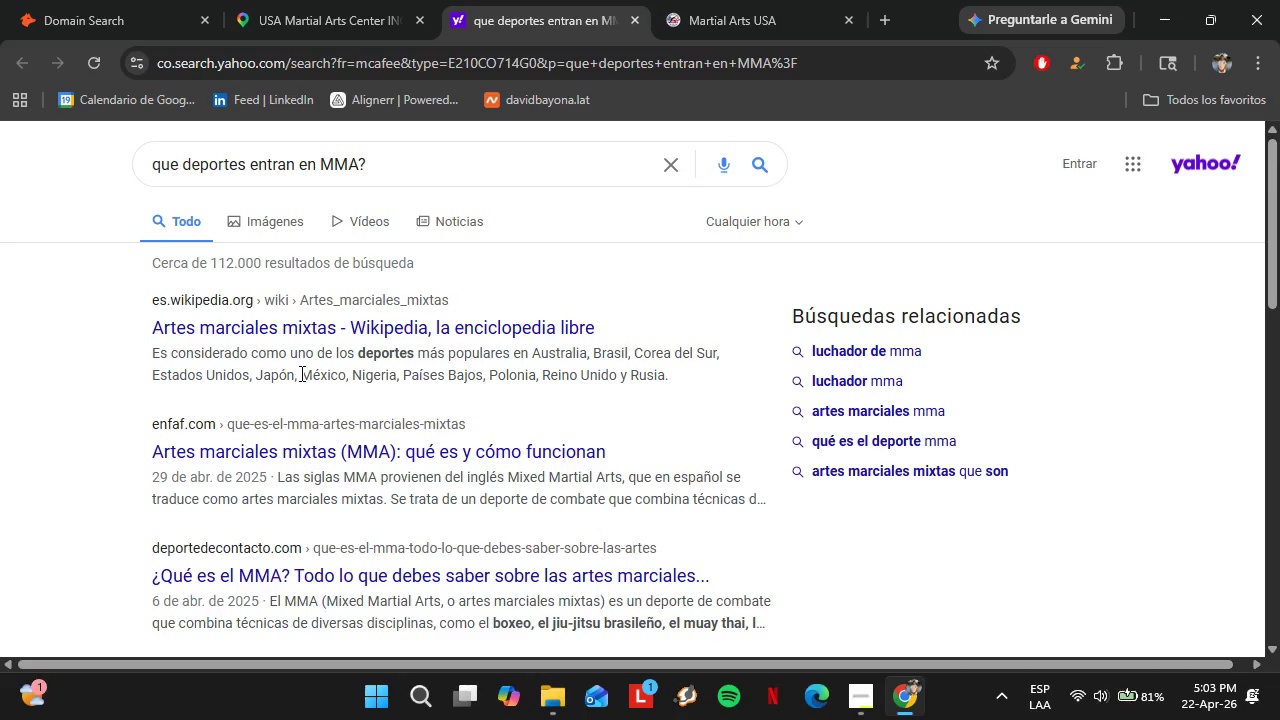 
wait(6.41)
 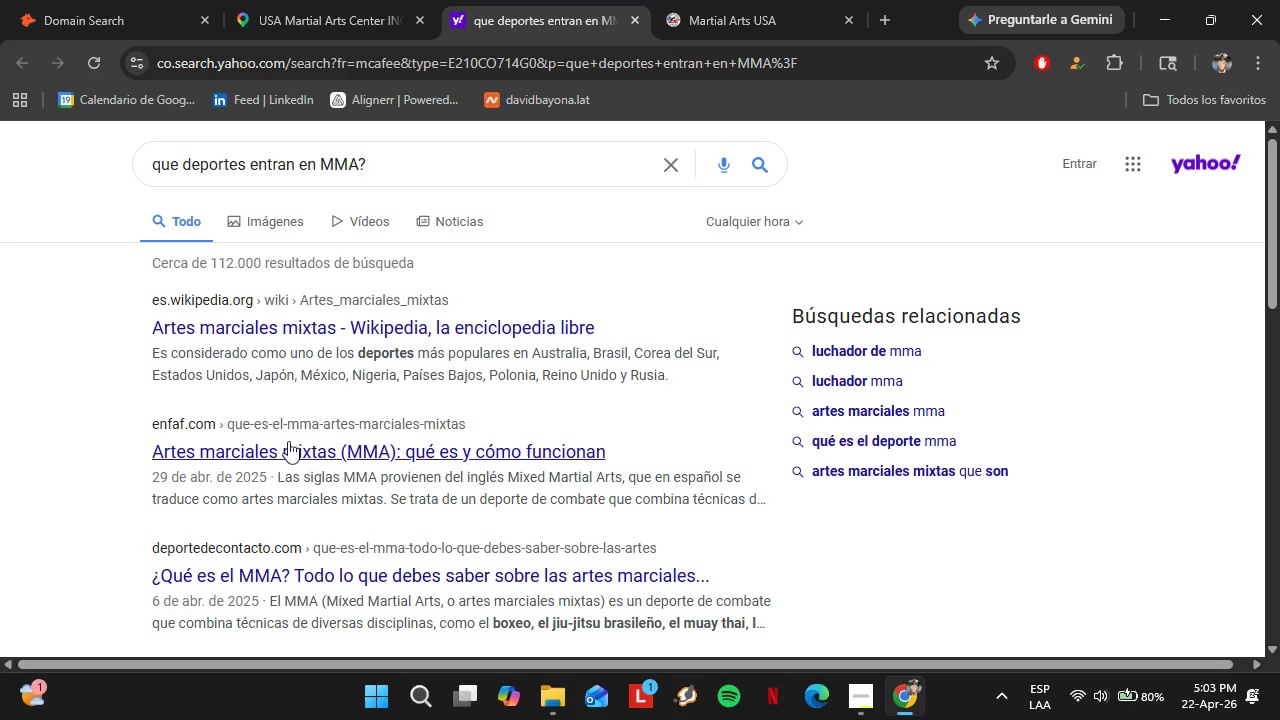 
double_click([242, 330])
 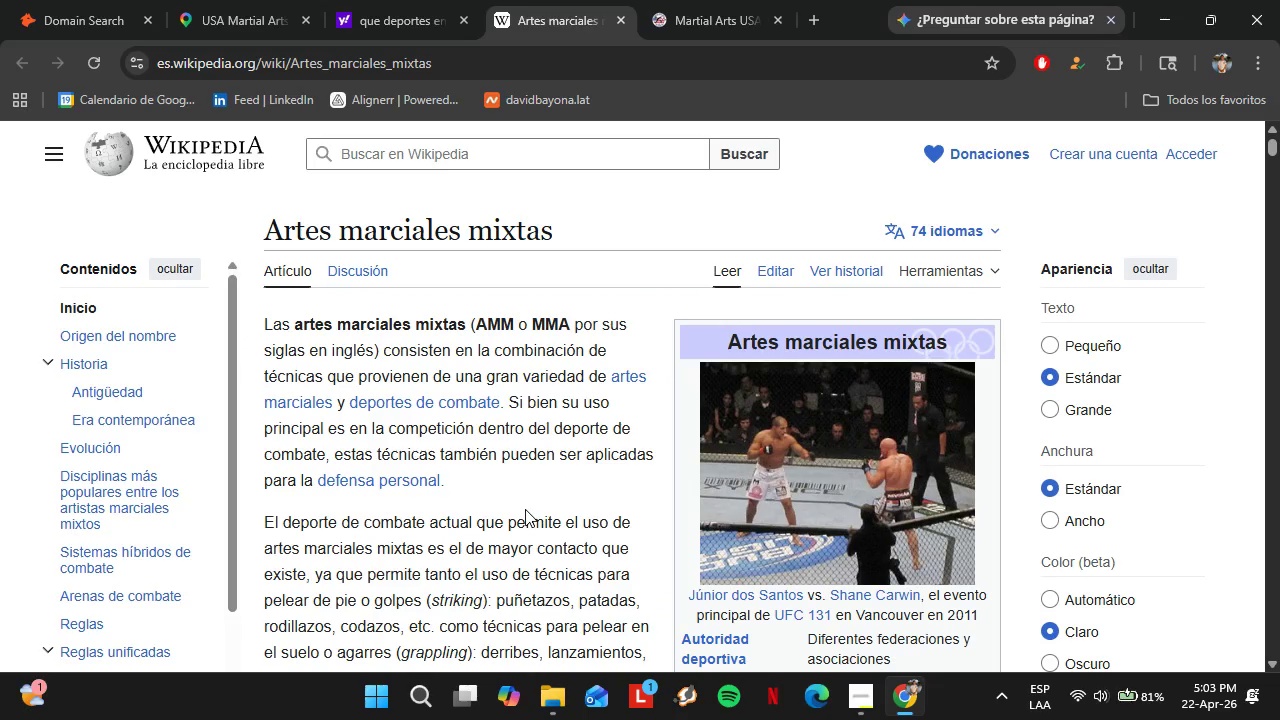 
scroll: coordinate [525, 509], scroll_direction: down, amount: 4.0
 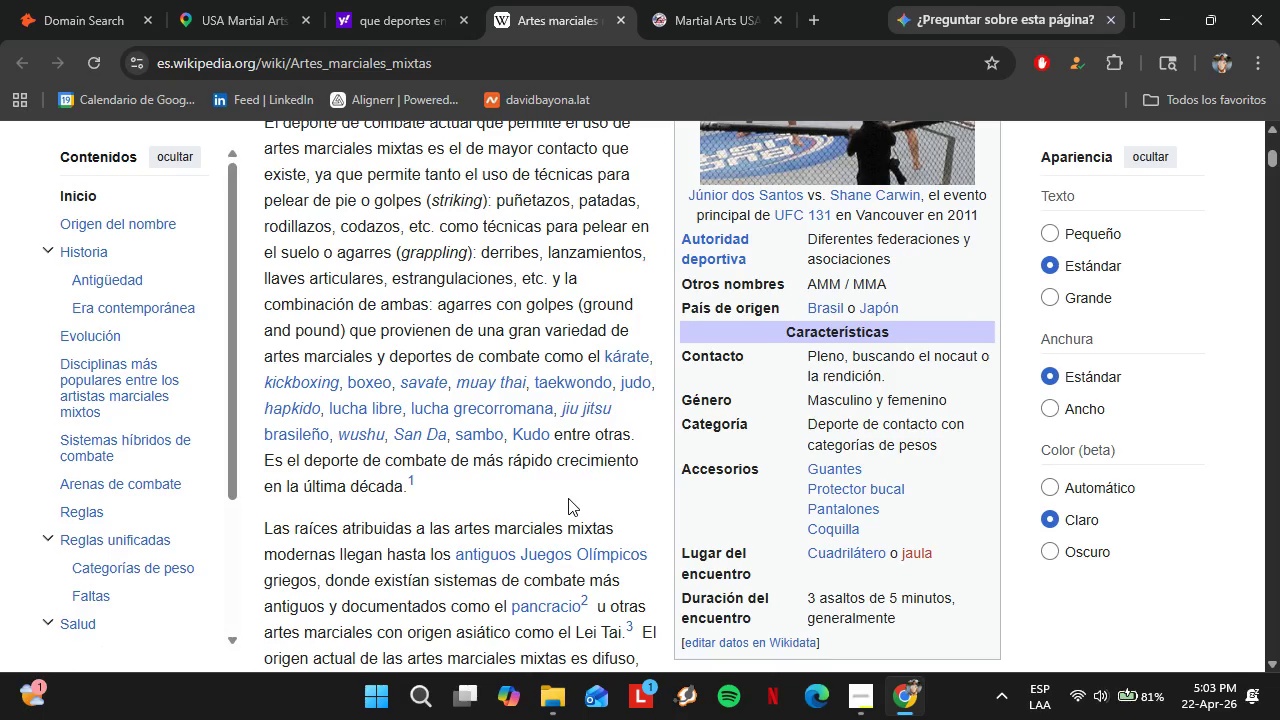 
wait(16.14)
 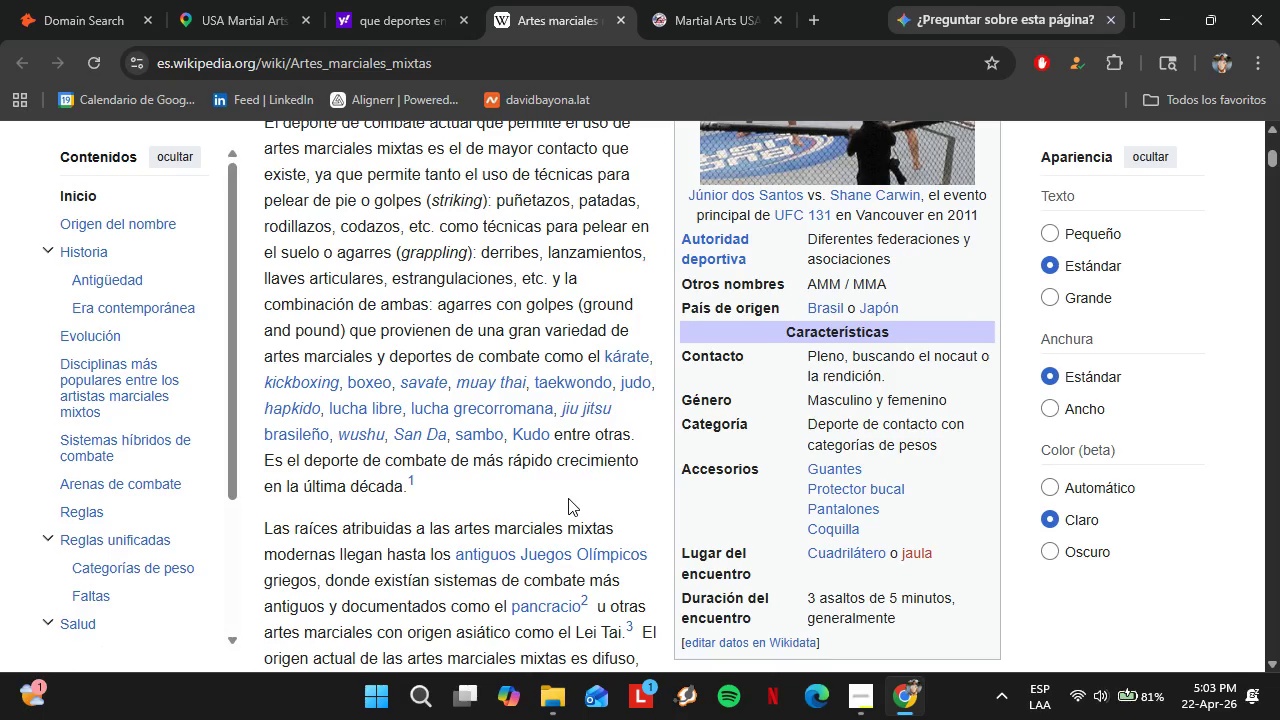 
scroll: coordinate [598, 445], scroll_direction: down, amount: 7.0
 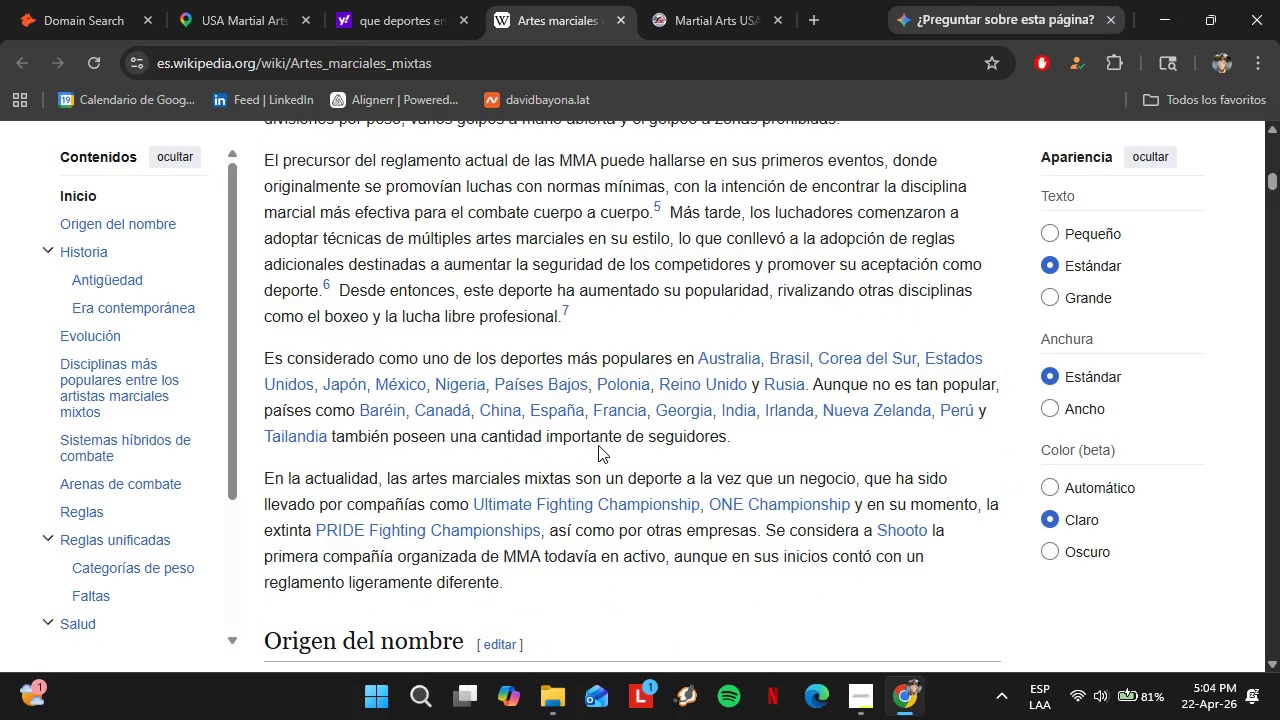 
left_click([378, 65])
 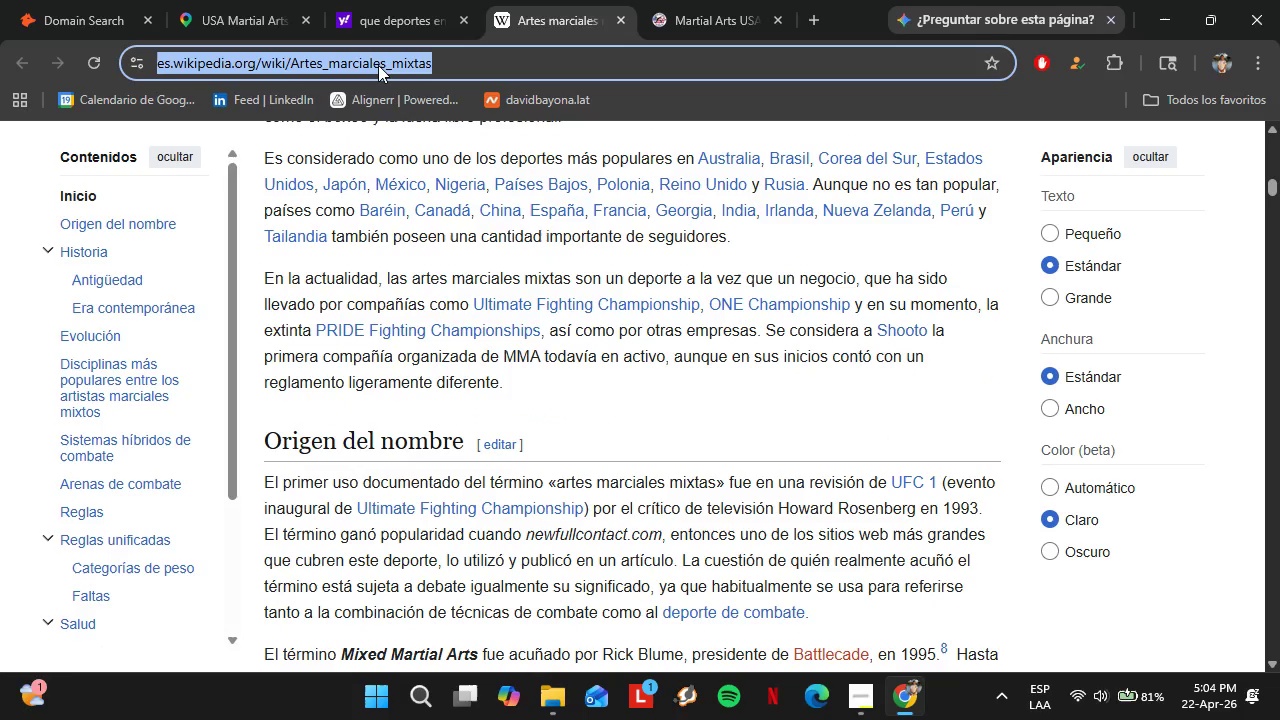 
scroll: coordinate [598, 445], scroll_direction: down, amount: 2.0
 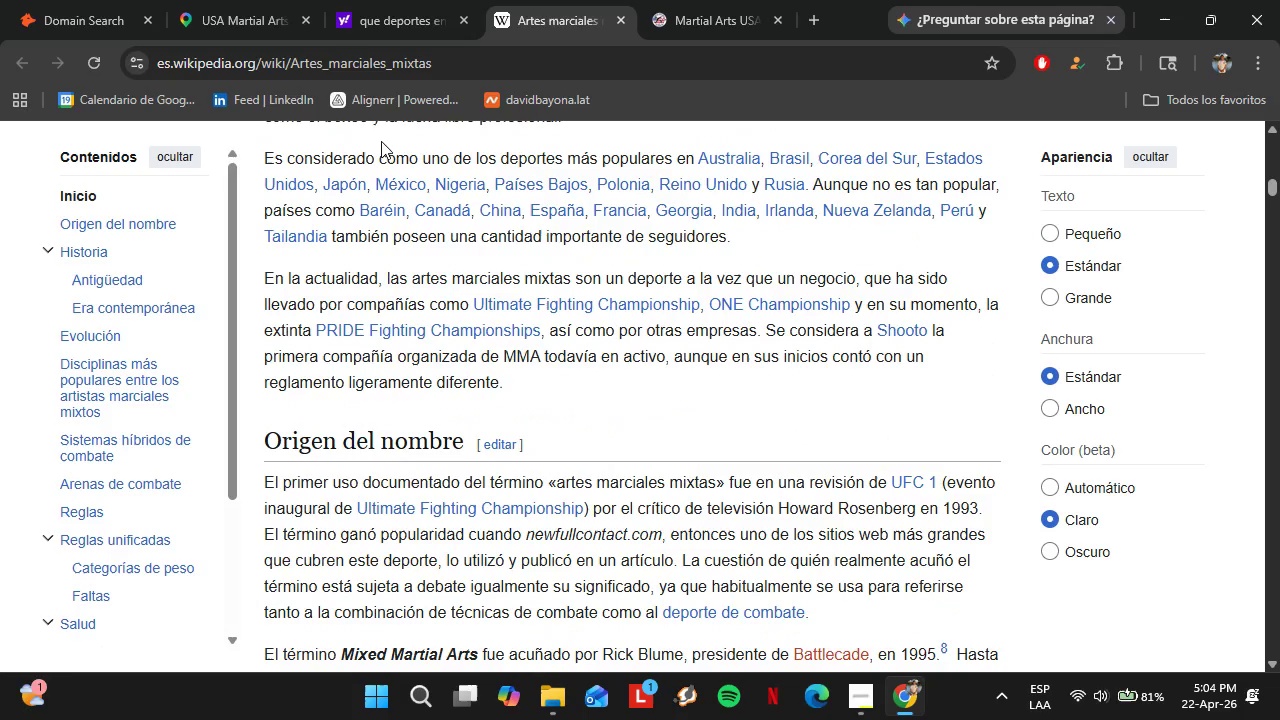 
type(MMA en USA)
 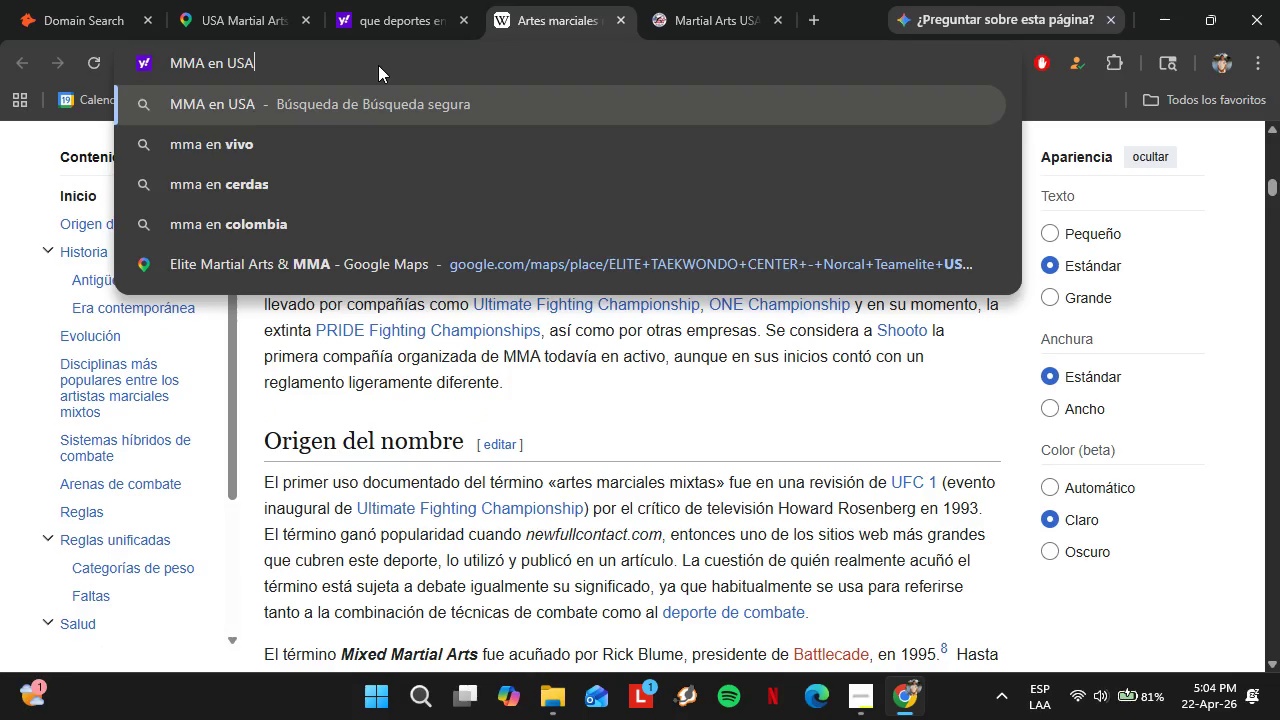 
key(Shift+Enter)
 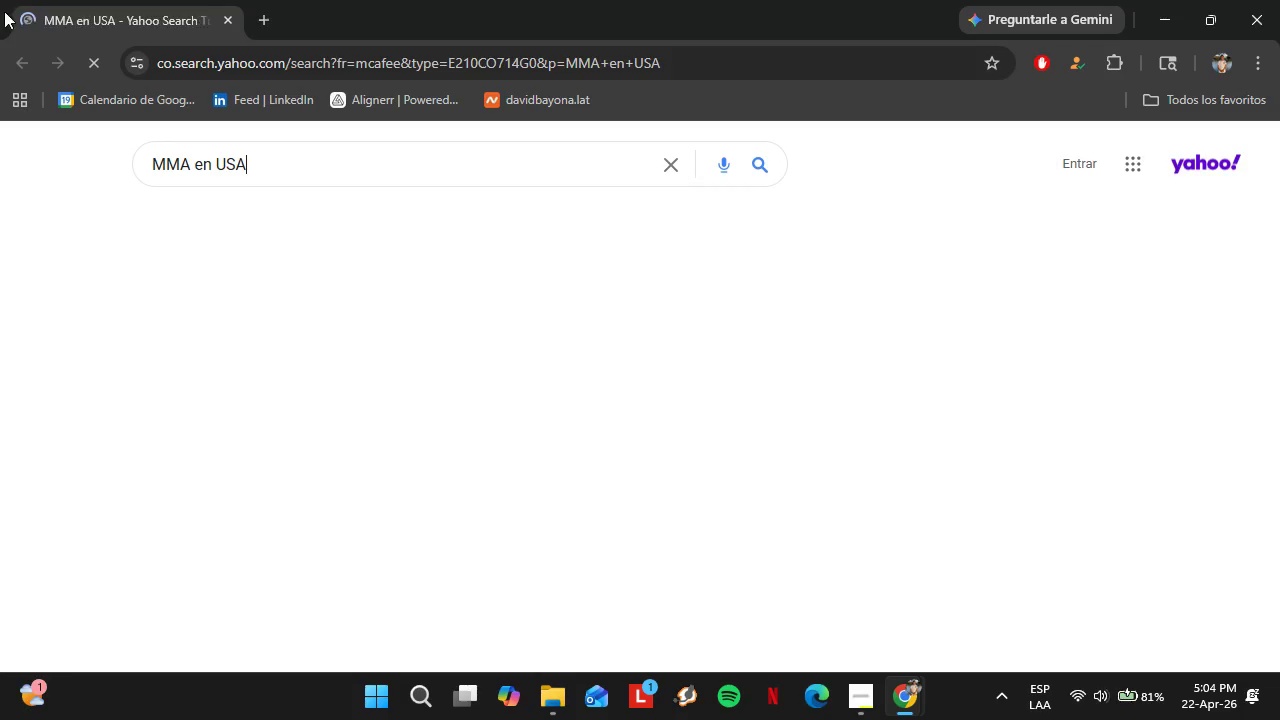 
left_click_drag(start_coordinate=[73, 21], to_coordinate=[376, 19])
 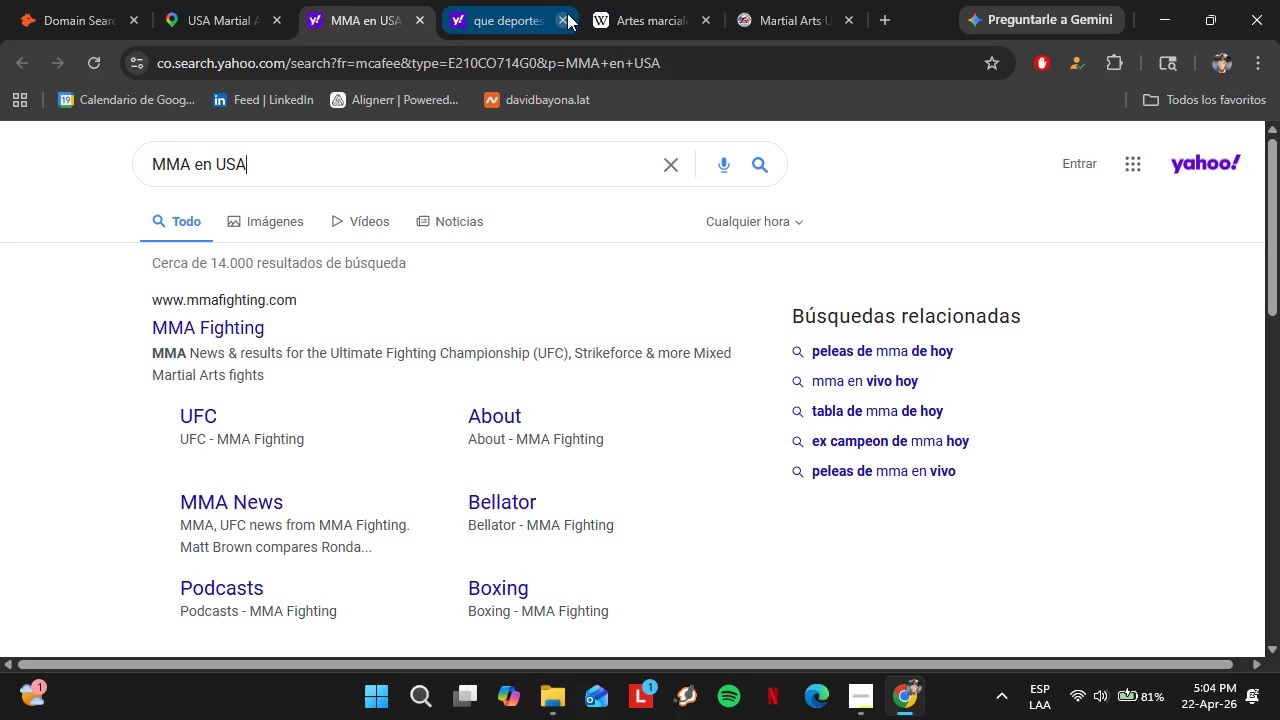 
left_click([567, 13])
 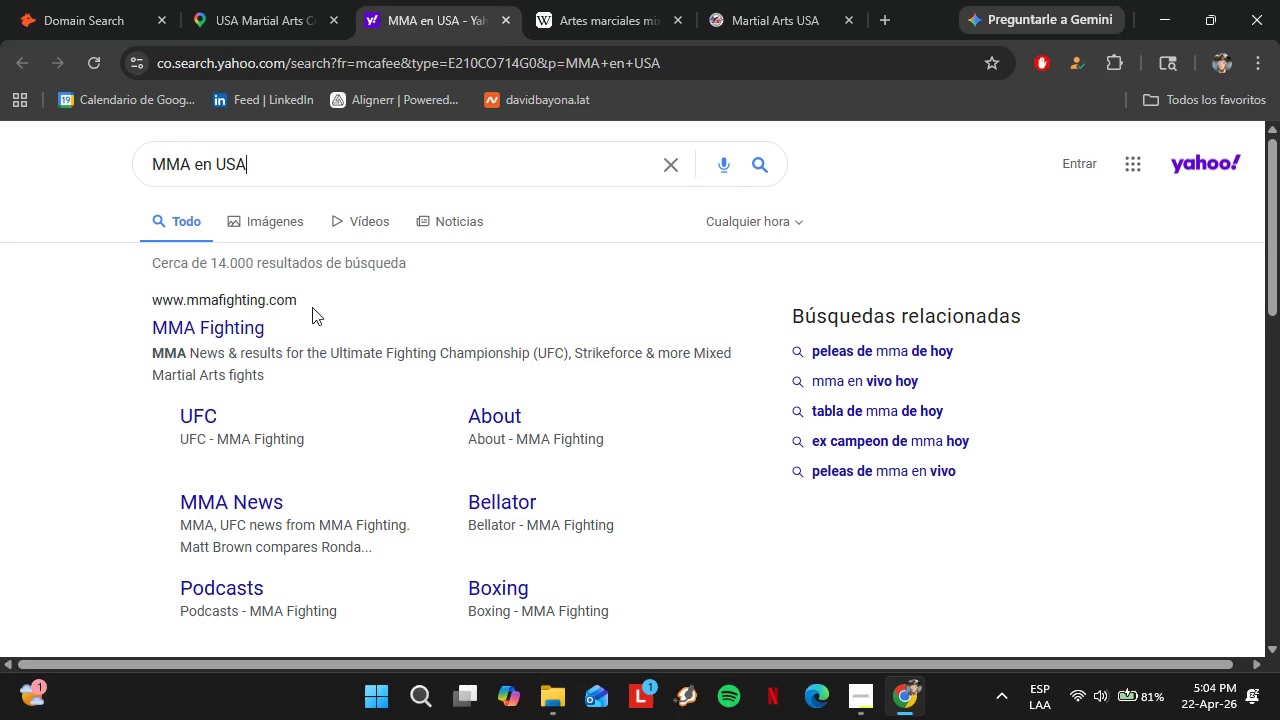 
left_click_drag(start_coordinate=[311, 305], to_coordinate=[233, 298])
 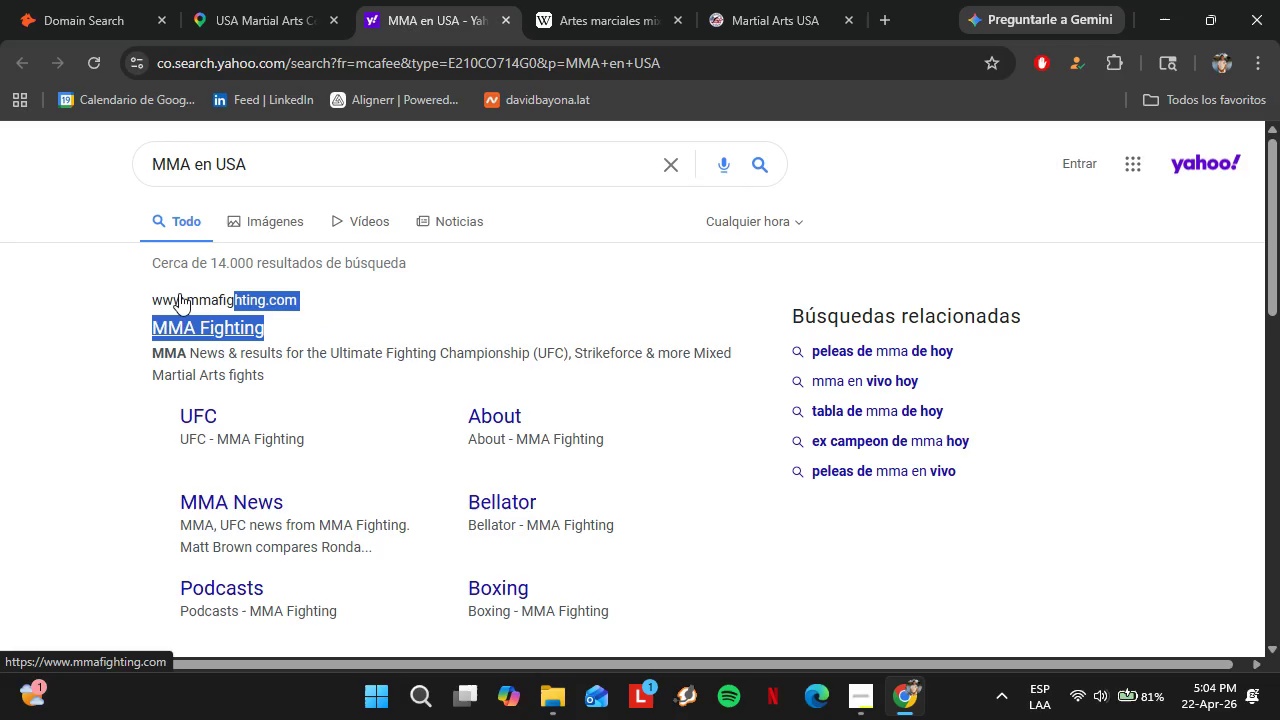 
left_click([179, 291])
 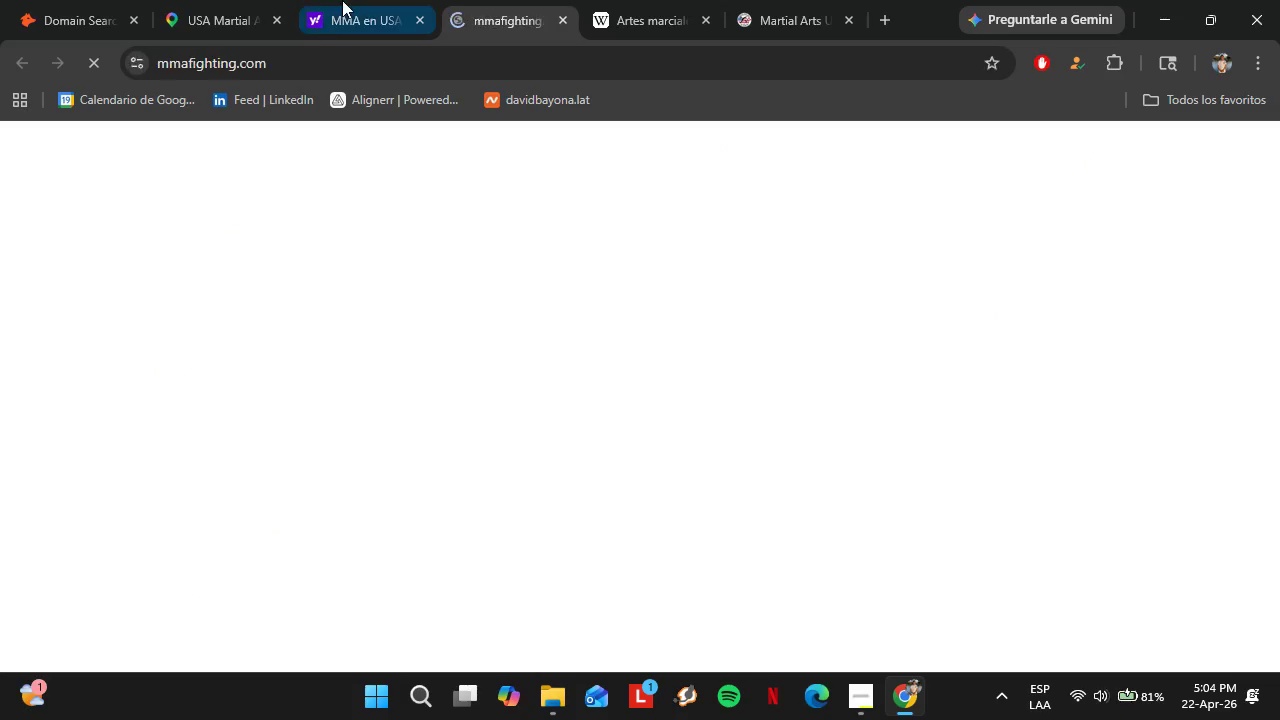 
left_click([344, 0])
 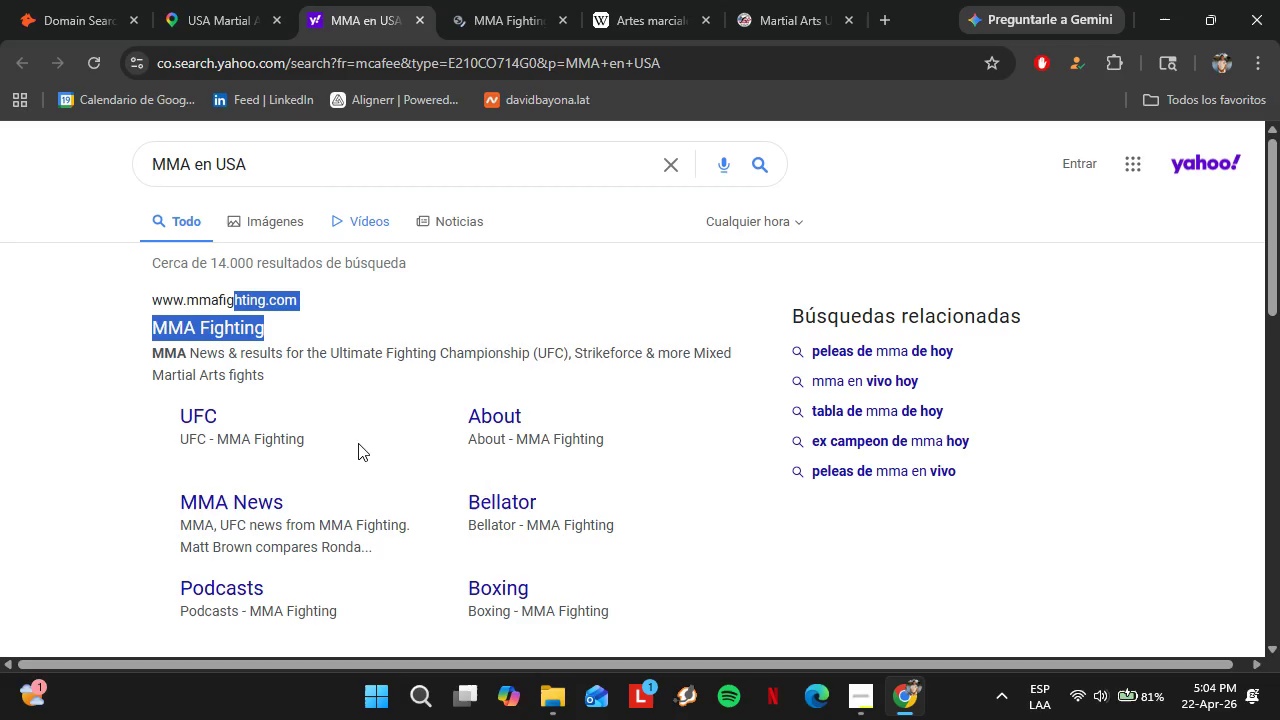 
left_click([187, 159])
 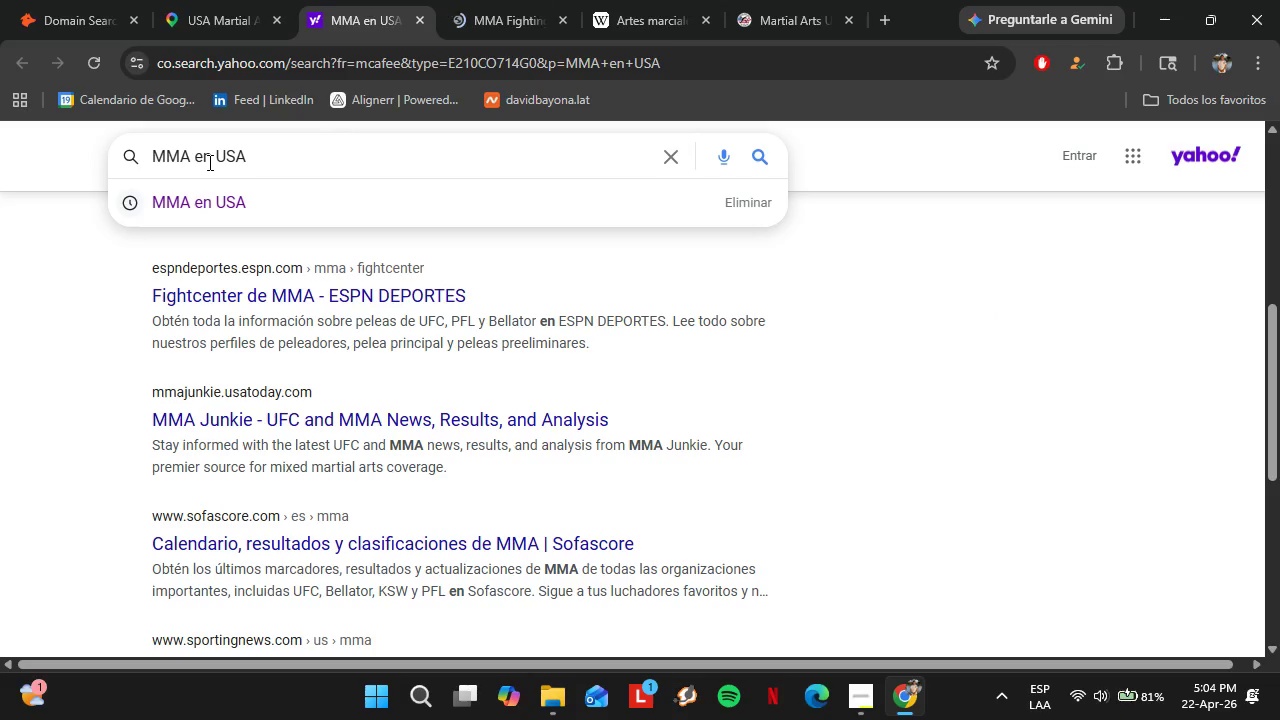 
scroll: coordinate [345, 433], scroll_direction: down, amount: 3.0
 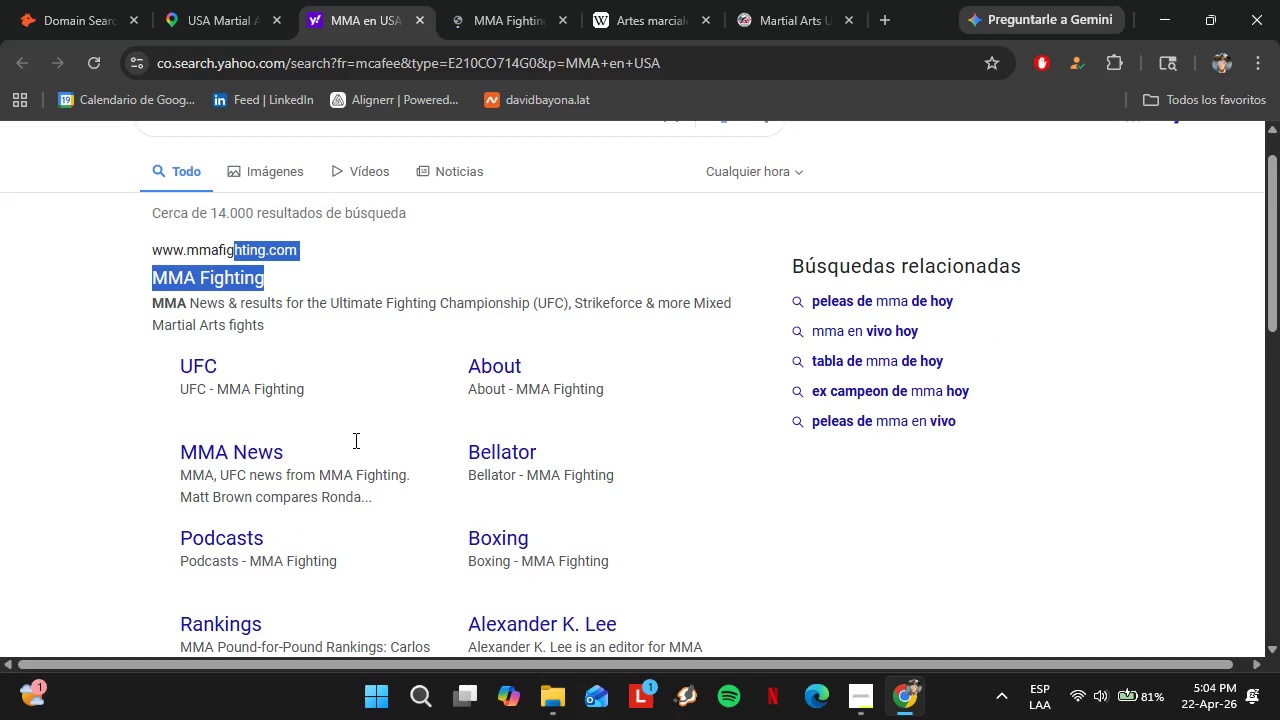 
key(Space)
 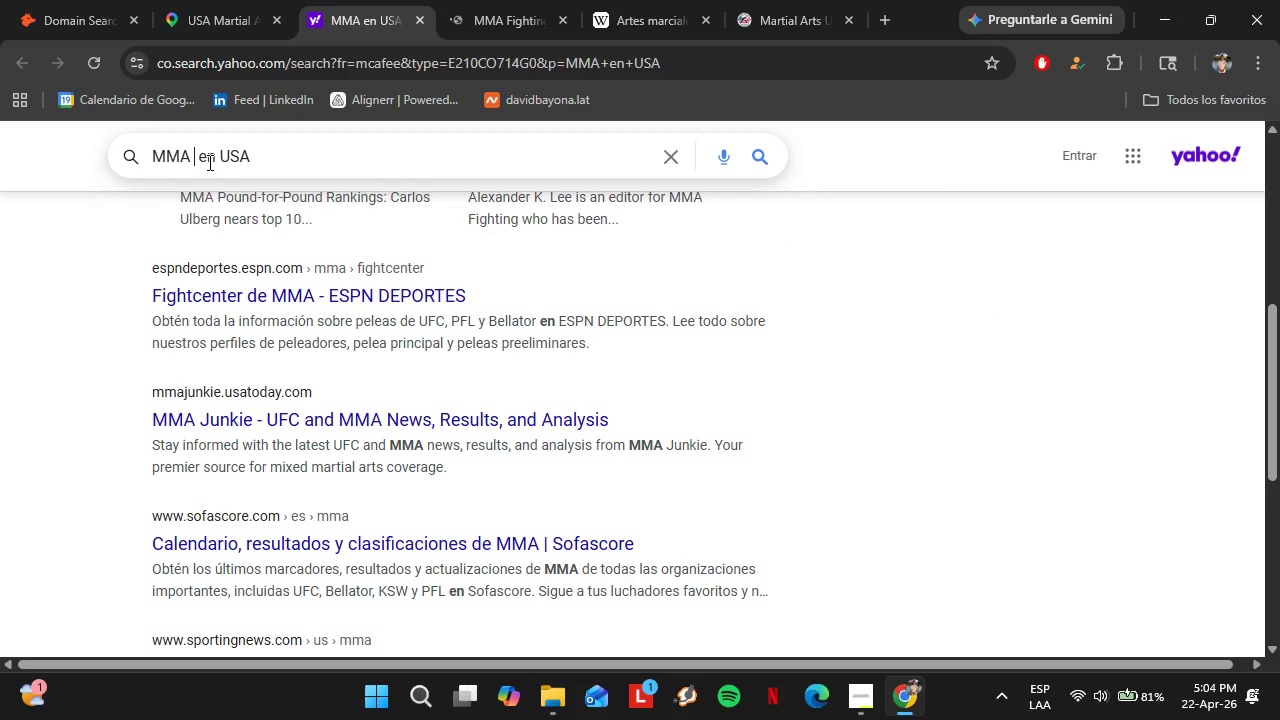 
key(S)
 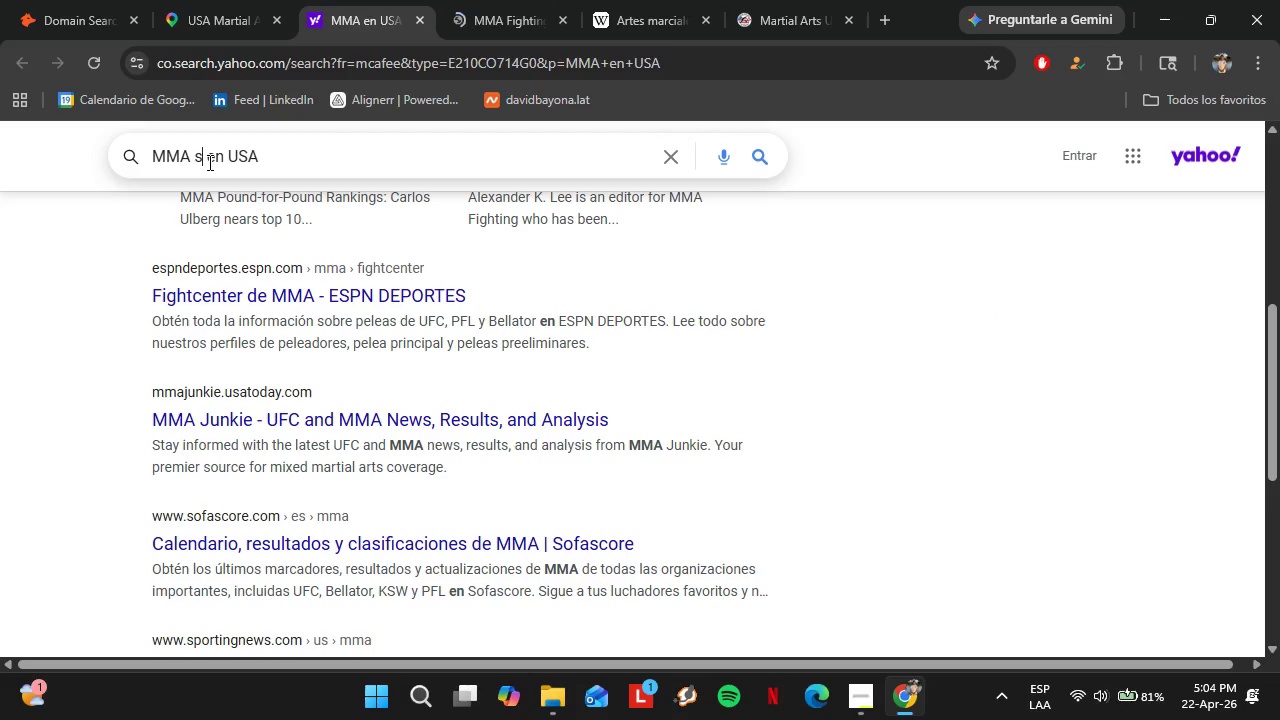 
scroll: coordinate [344, 432], scroll_direction: down, amount: 2.0
 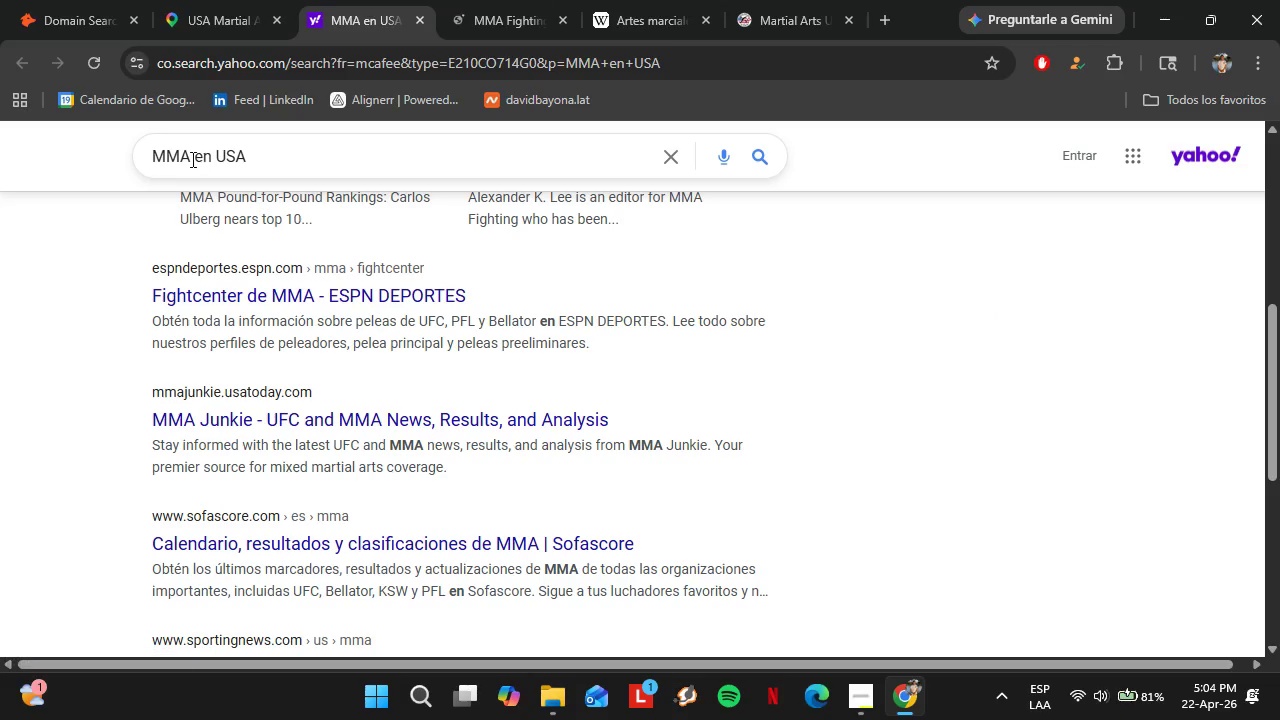 
type(chool)
 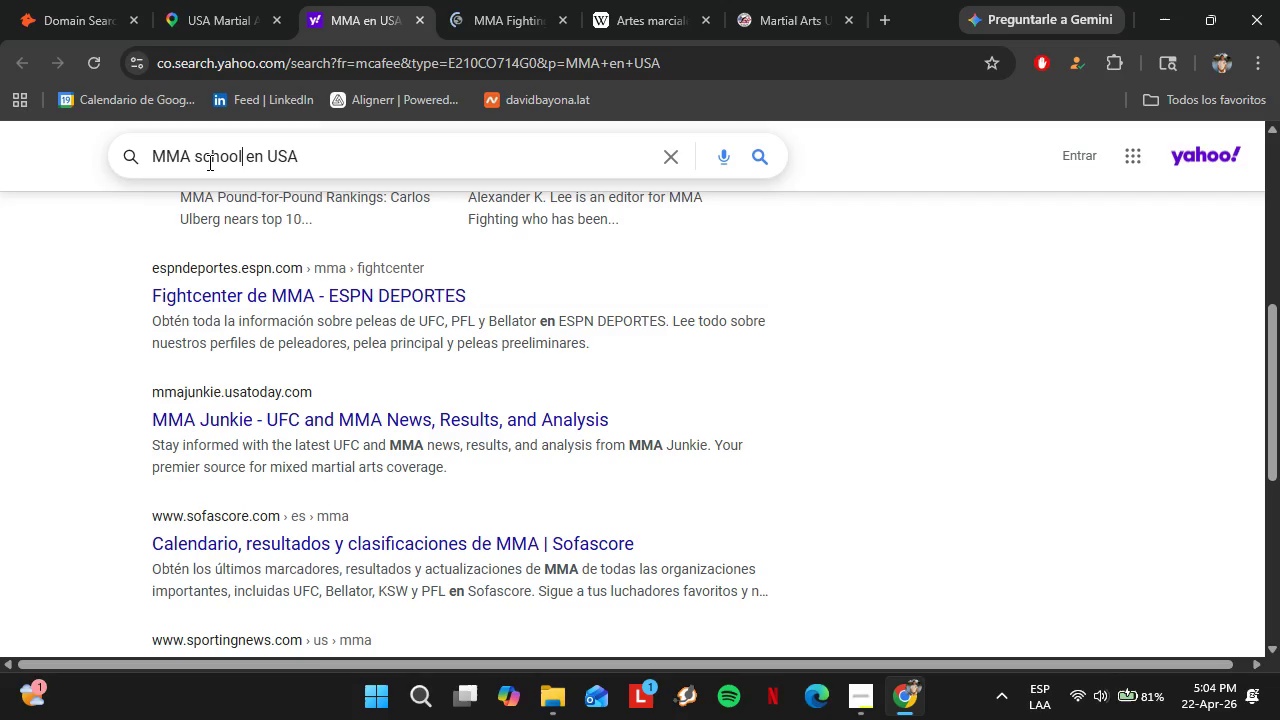 
key(Enter)
 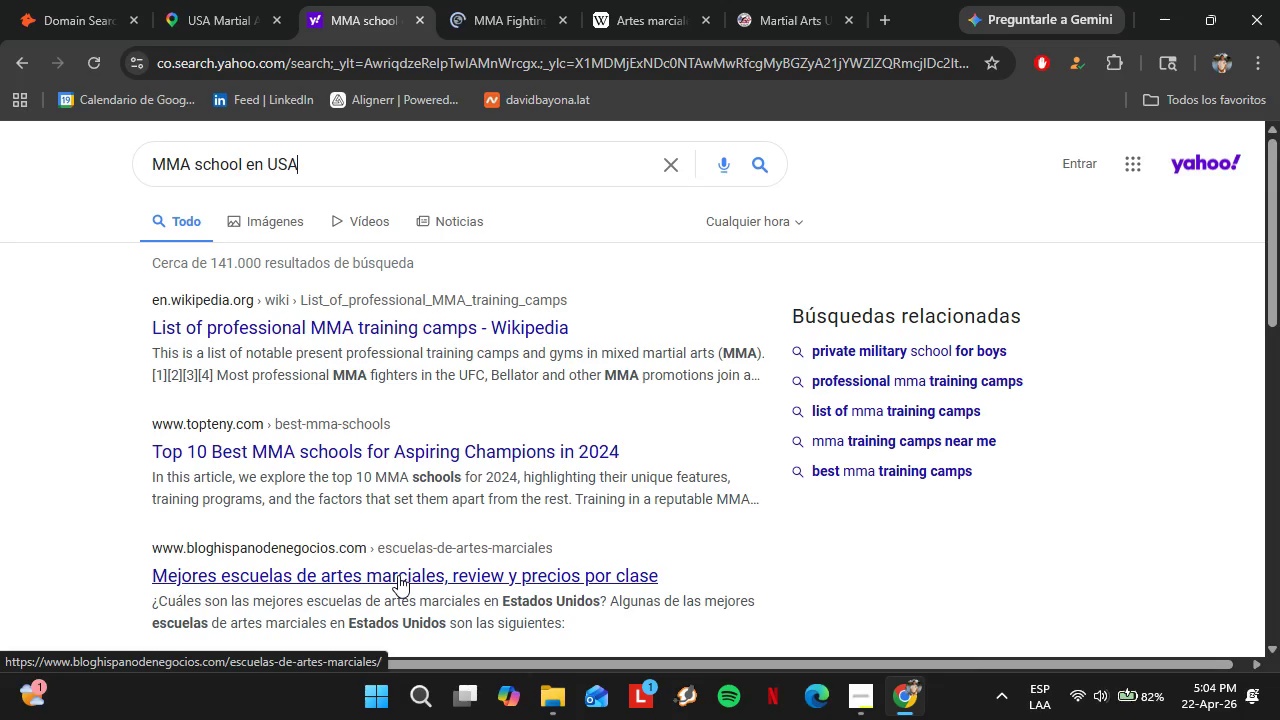 
wait(26.61)
 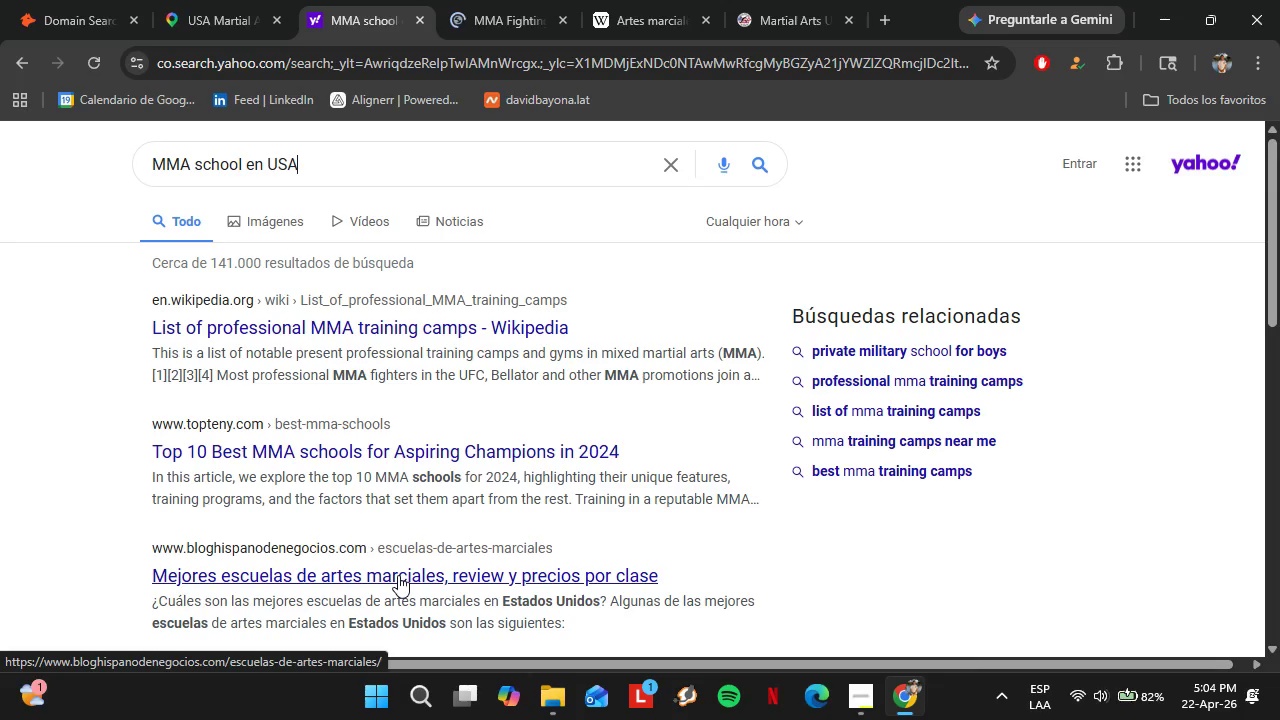 
left_click([300, 458])
 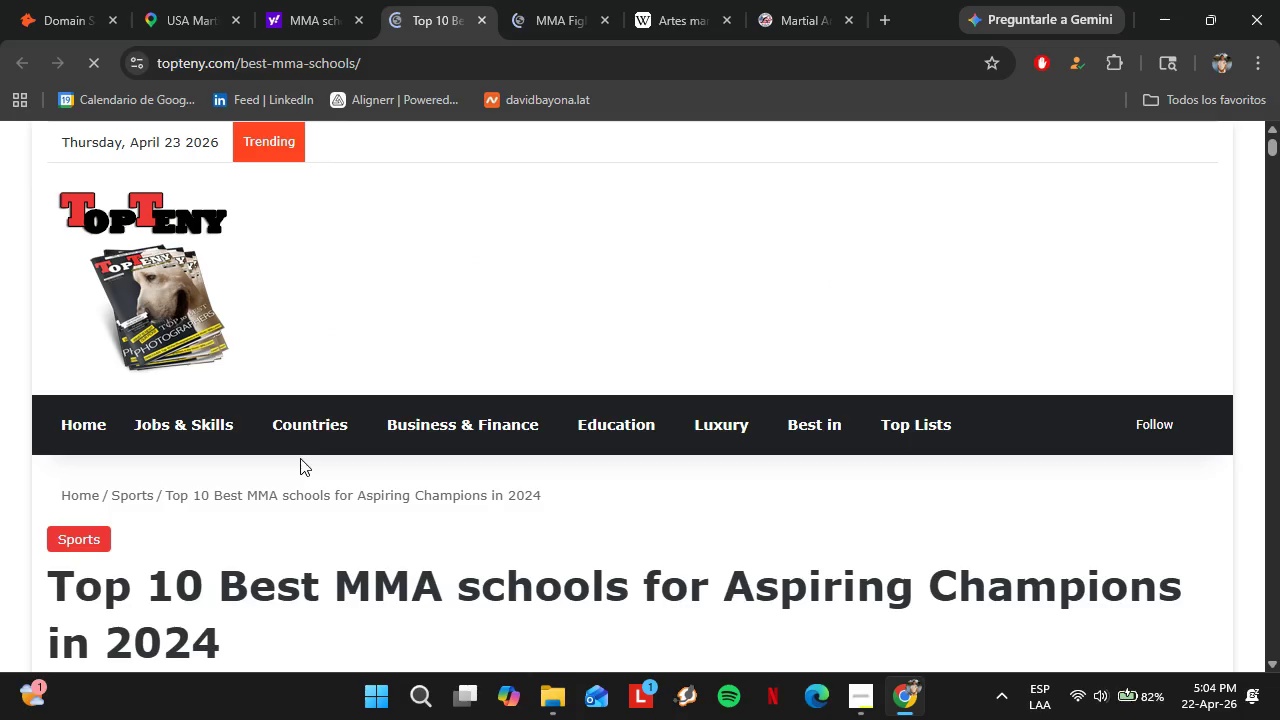 
scroll: coordinate [441, 467], scroll_direction: down, amount: 23.0
 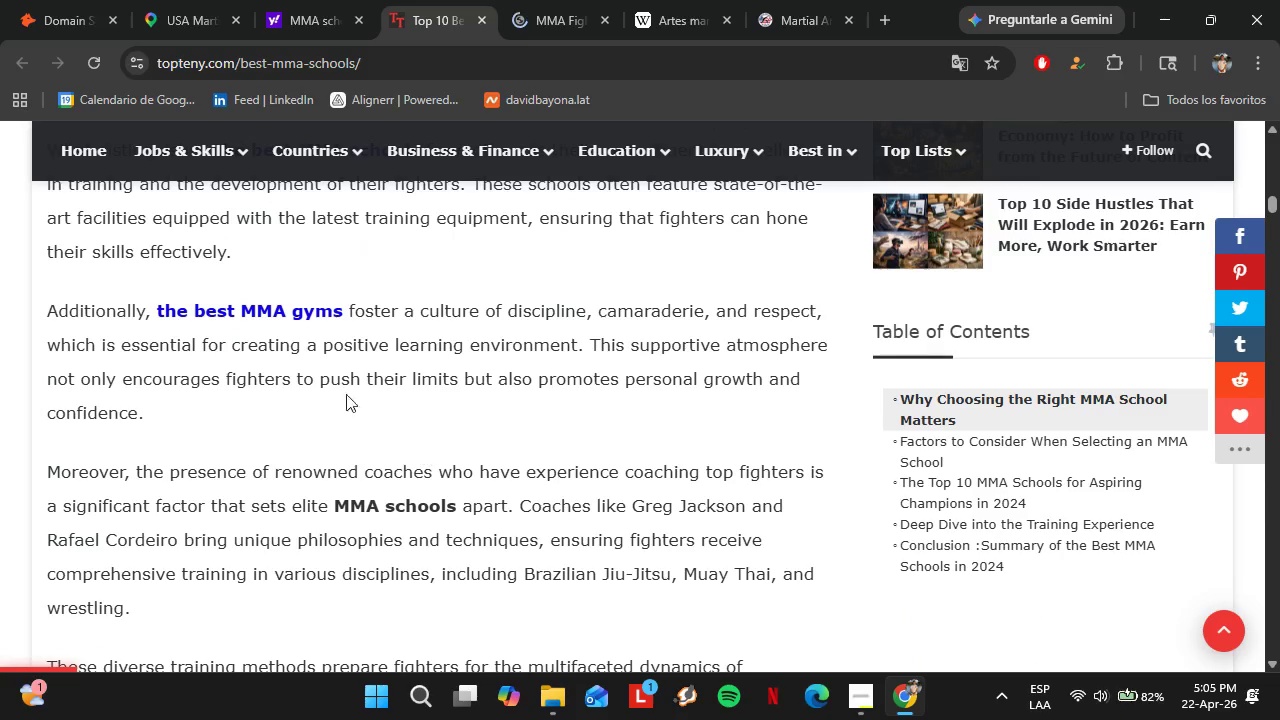 
left_click([284, 346])
 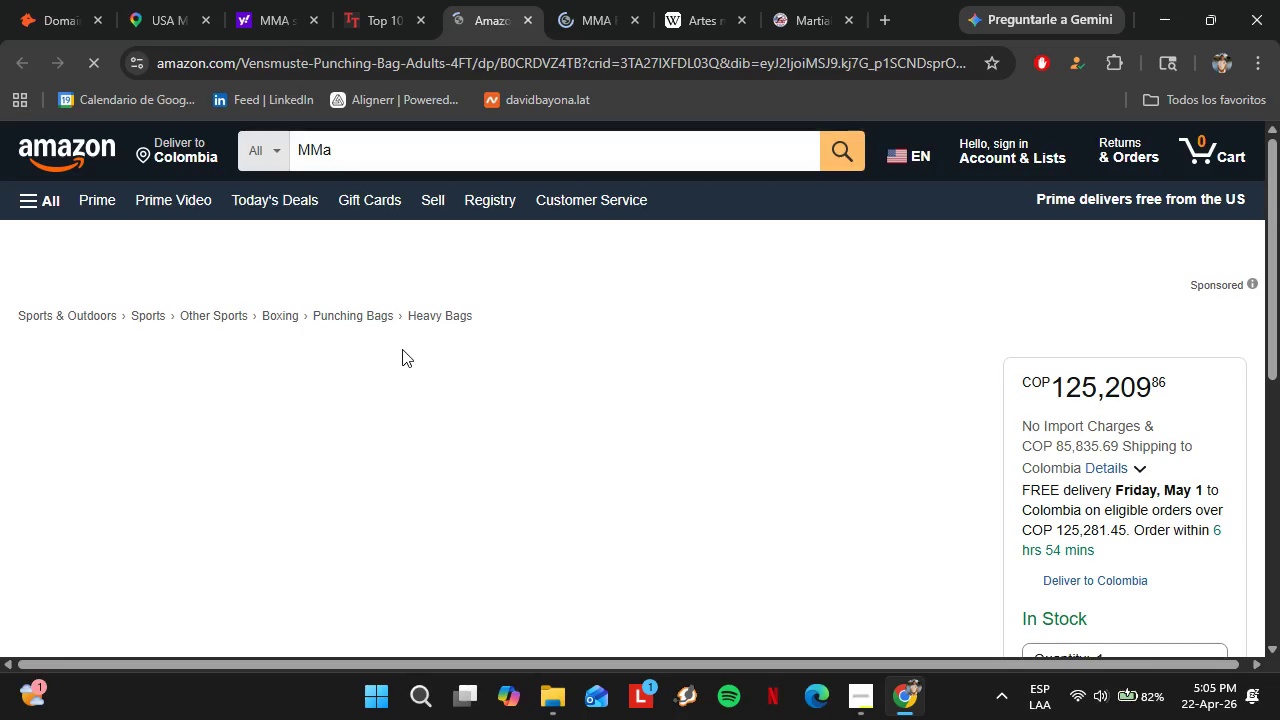 
scroll: coordinate [334, 374], scroll_direction: up, amount: 2.0
 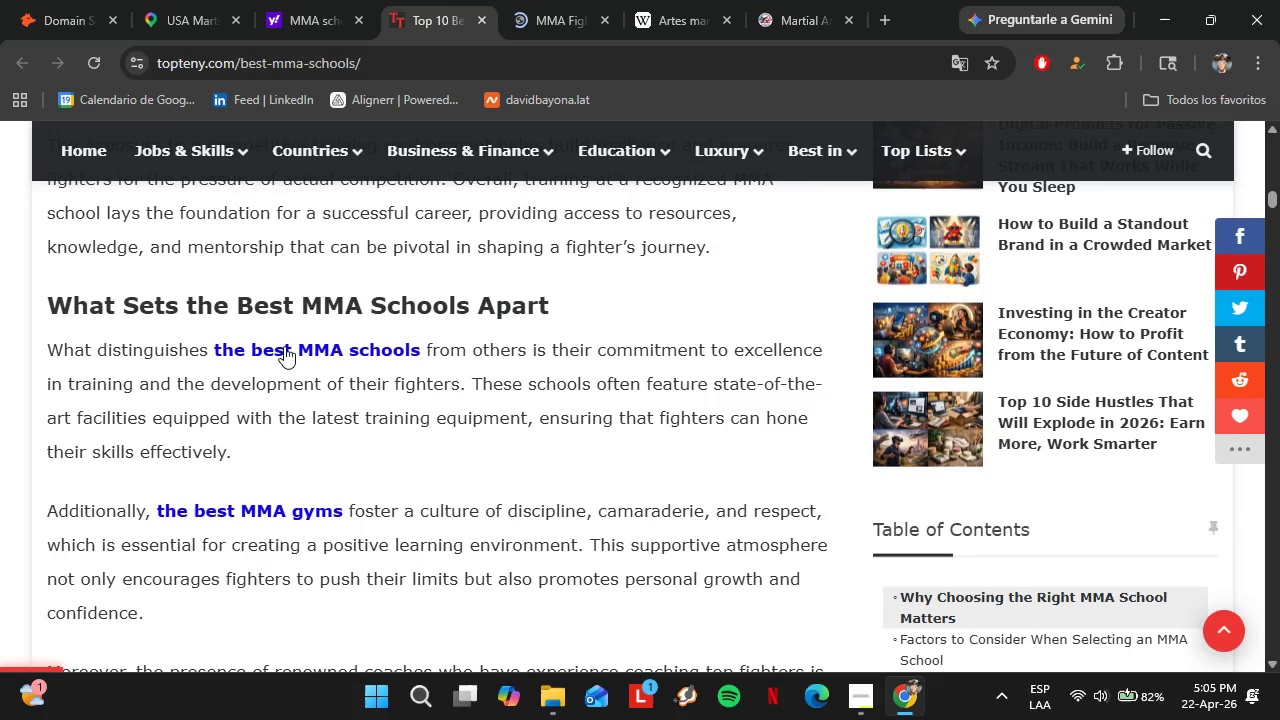 
left_click([532, 21])
 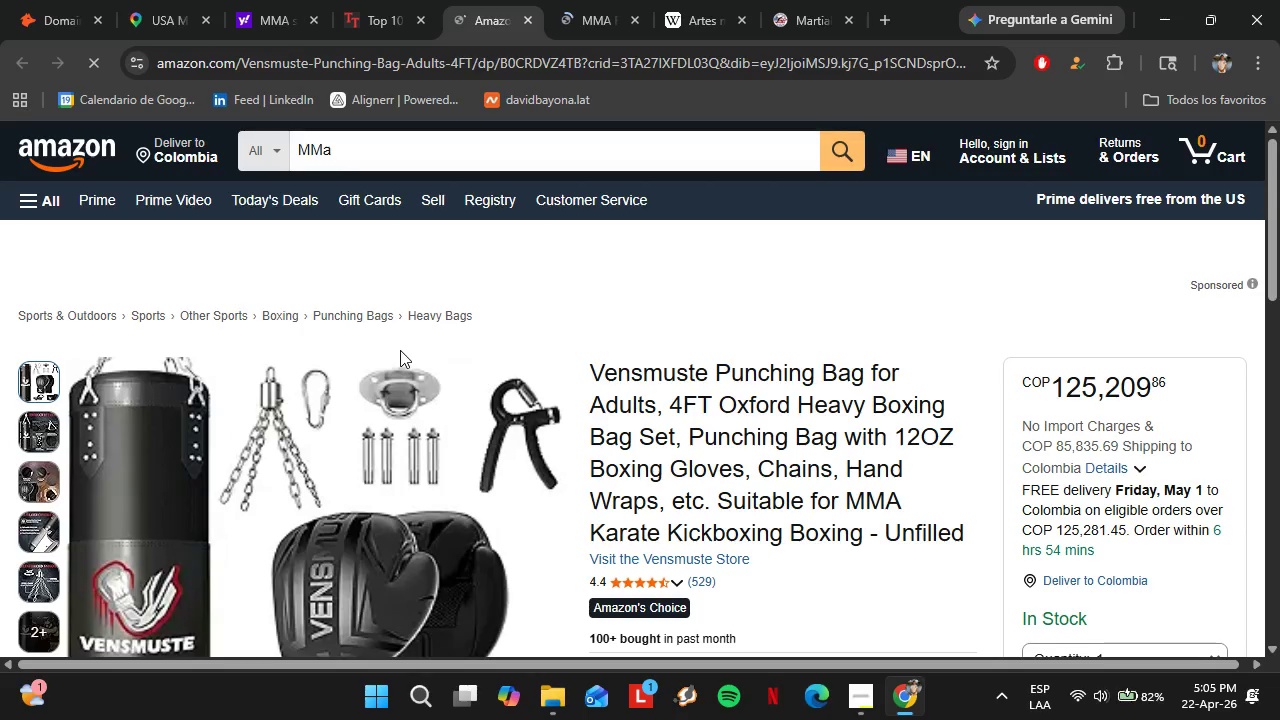 
scroll: coordinate [534, 464], scroll_direction: down, amount: 13.0
 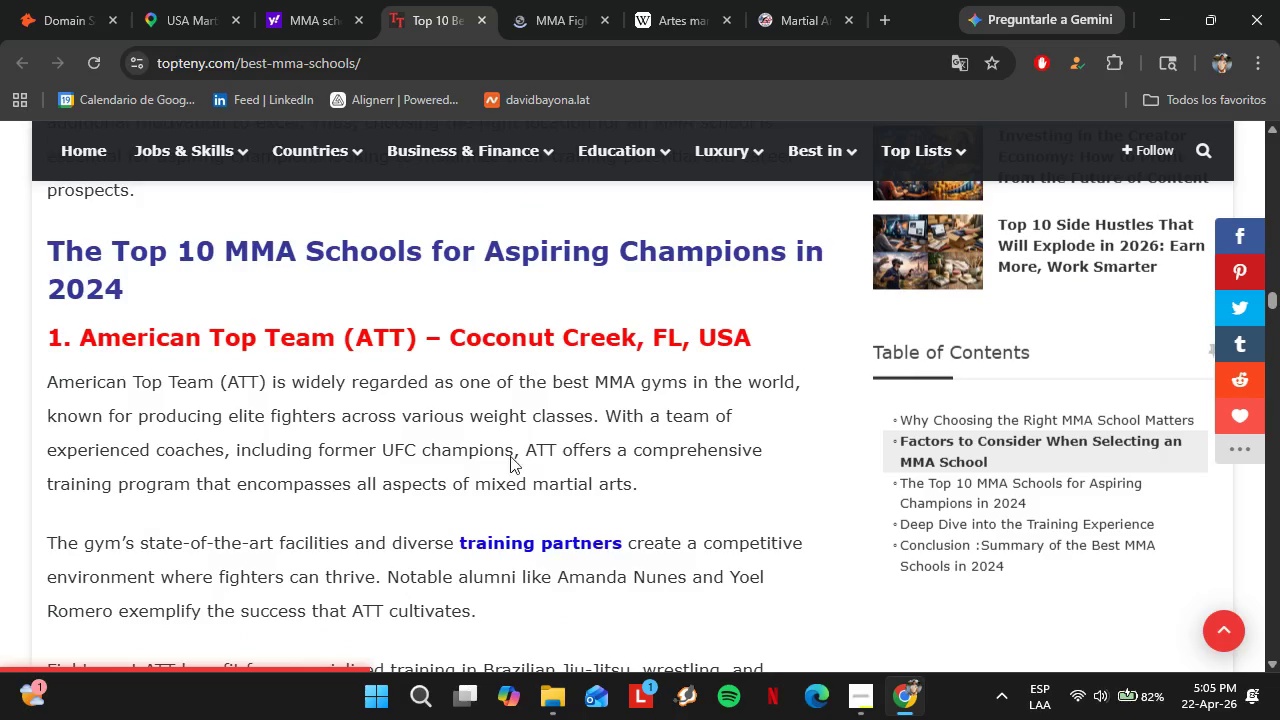 
left_click([532, 0])
 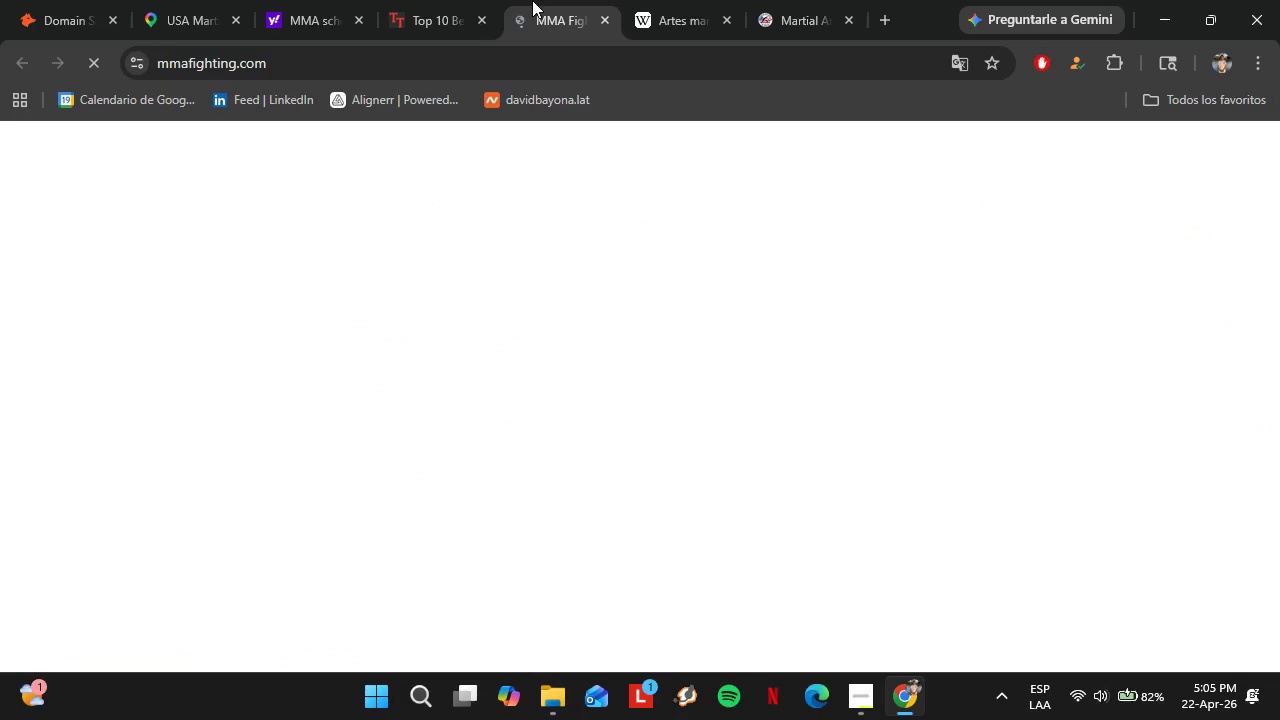 
left_click([512, 61])
 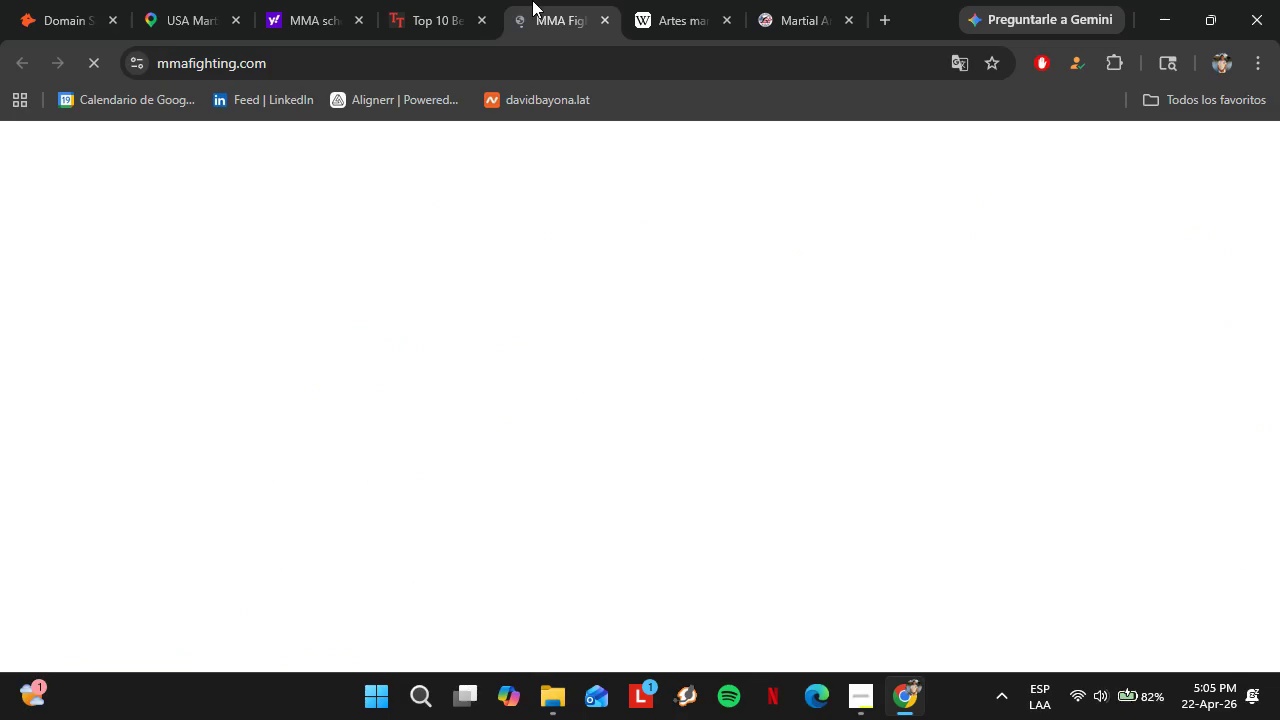 
type(american top )
 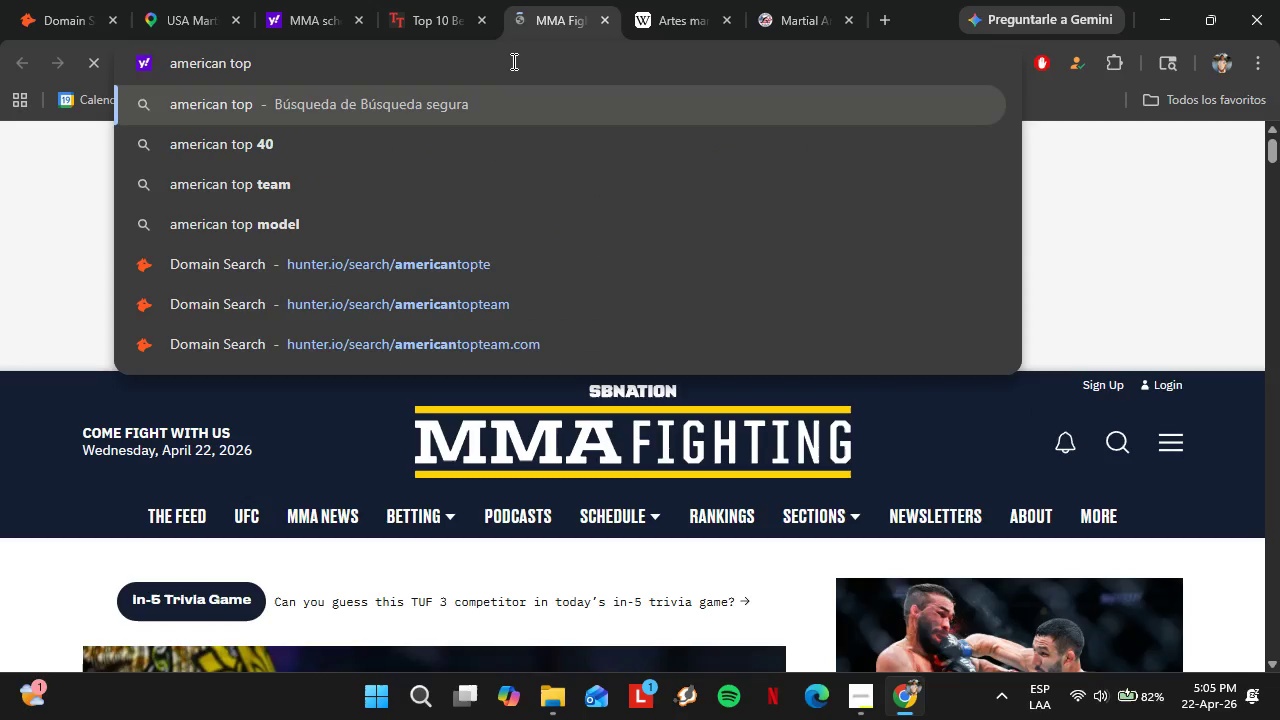 
type(team mma)
 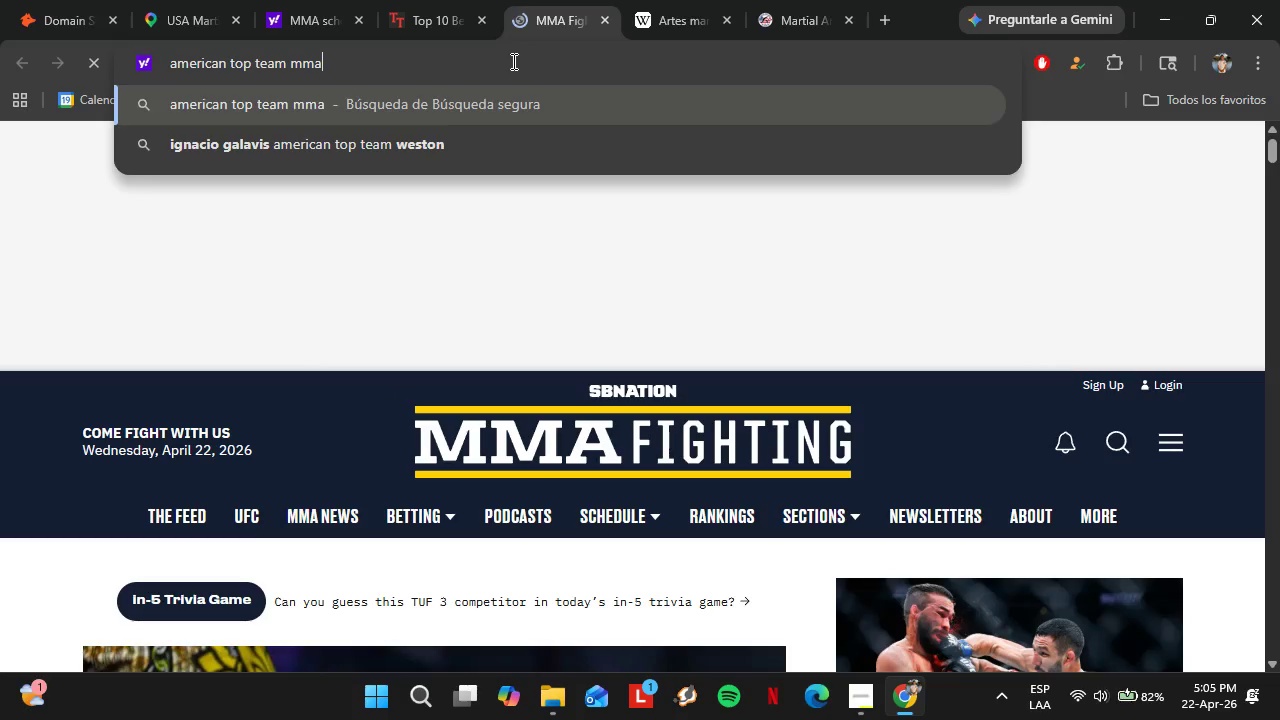 
key(Enter)
 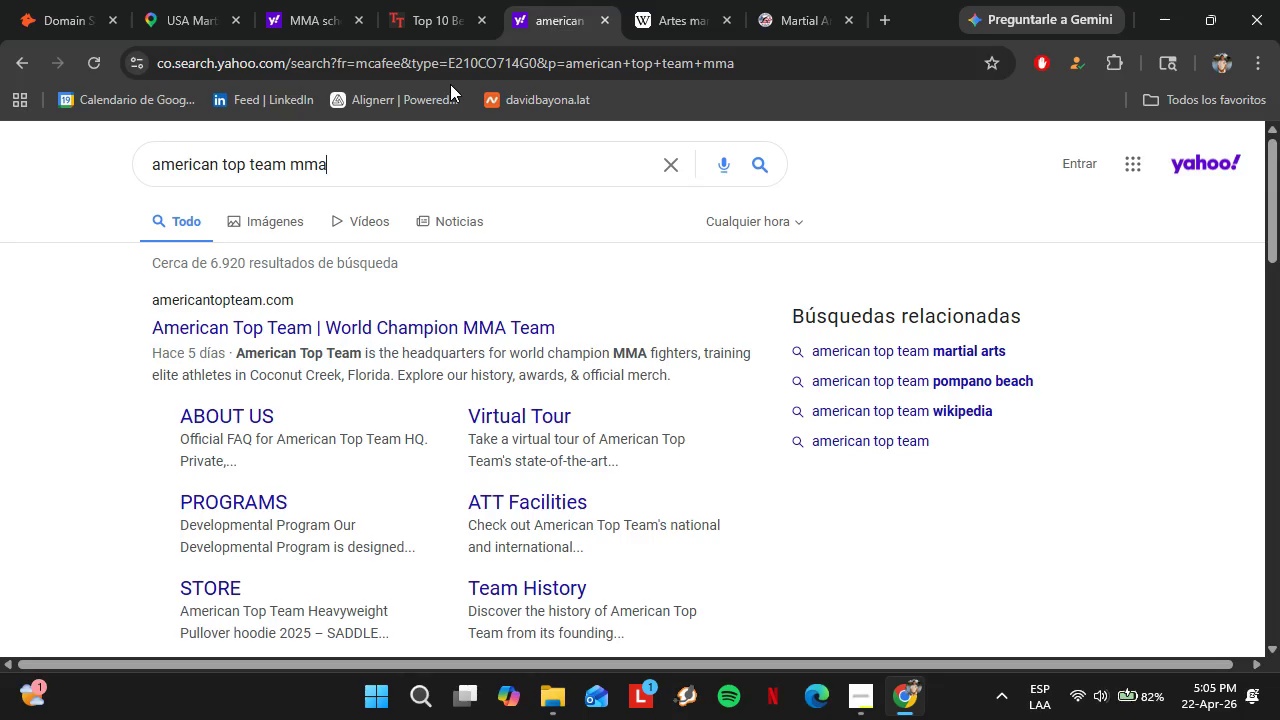 
wait(7.05)
 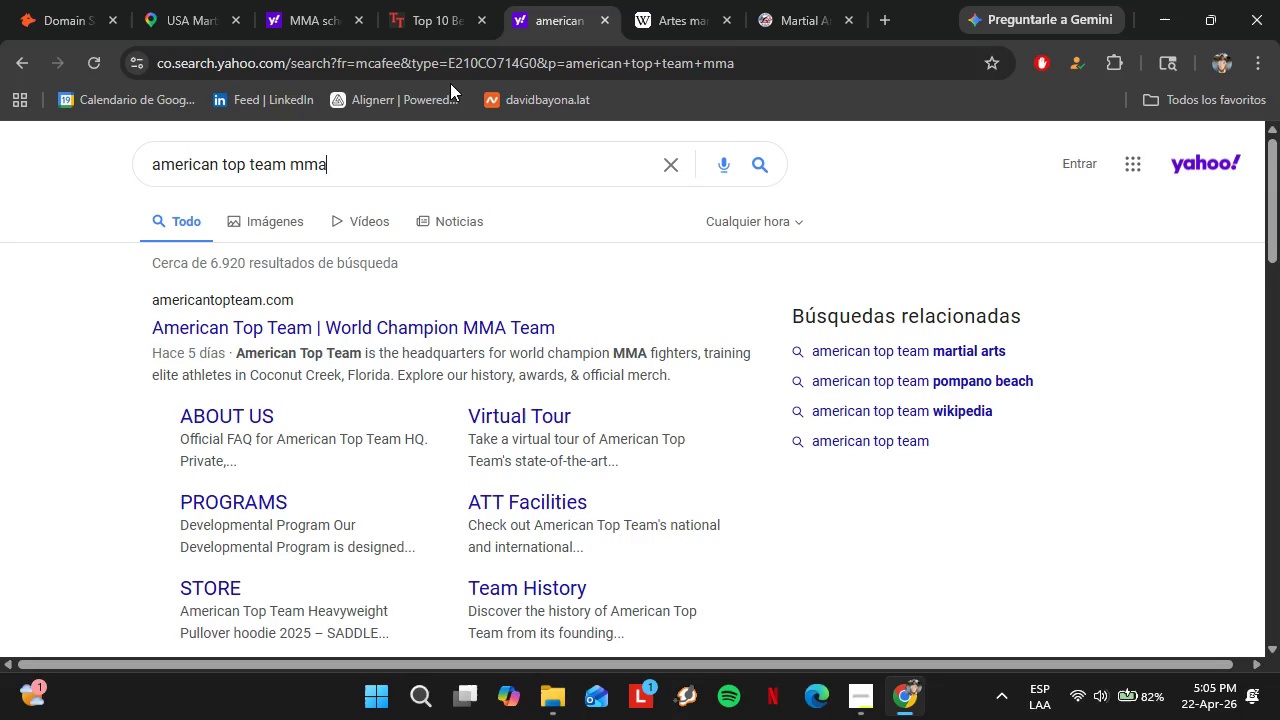 
left_click([274, 325])
 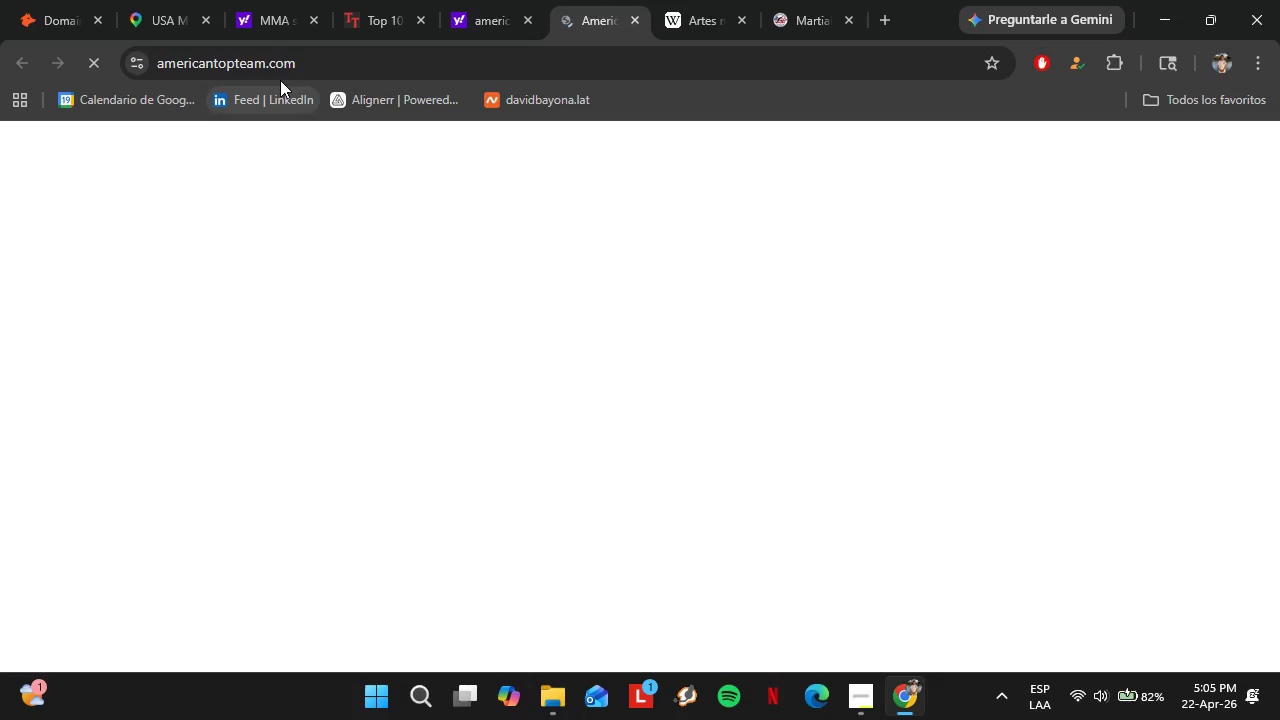 
left_click([275, 74])
 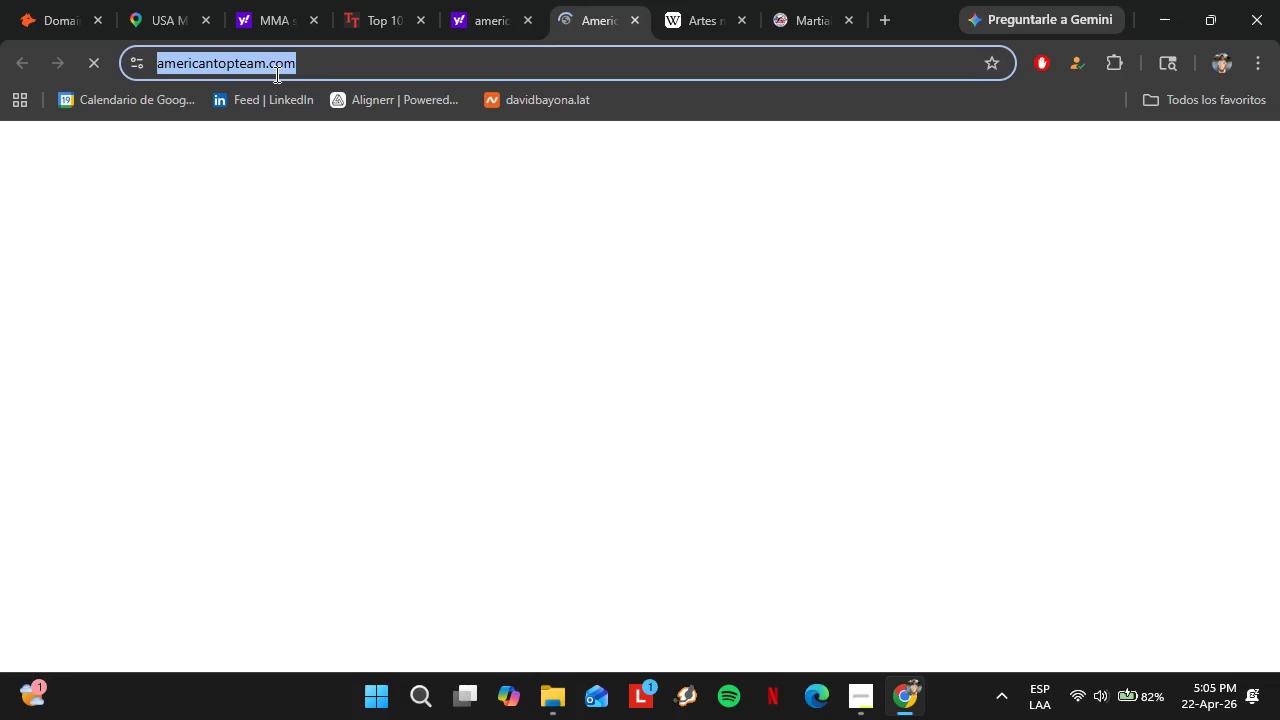 
key(Control+C)
 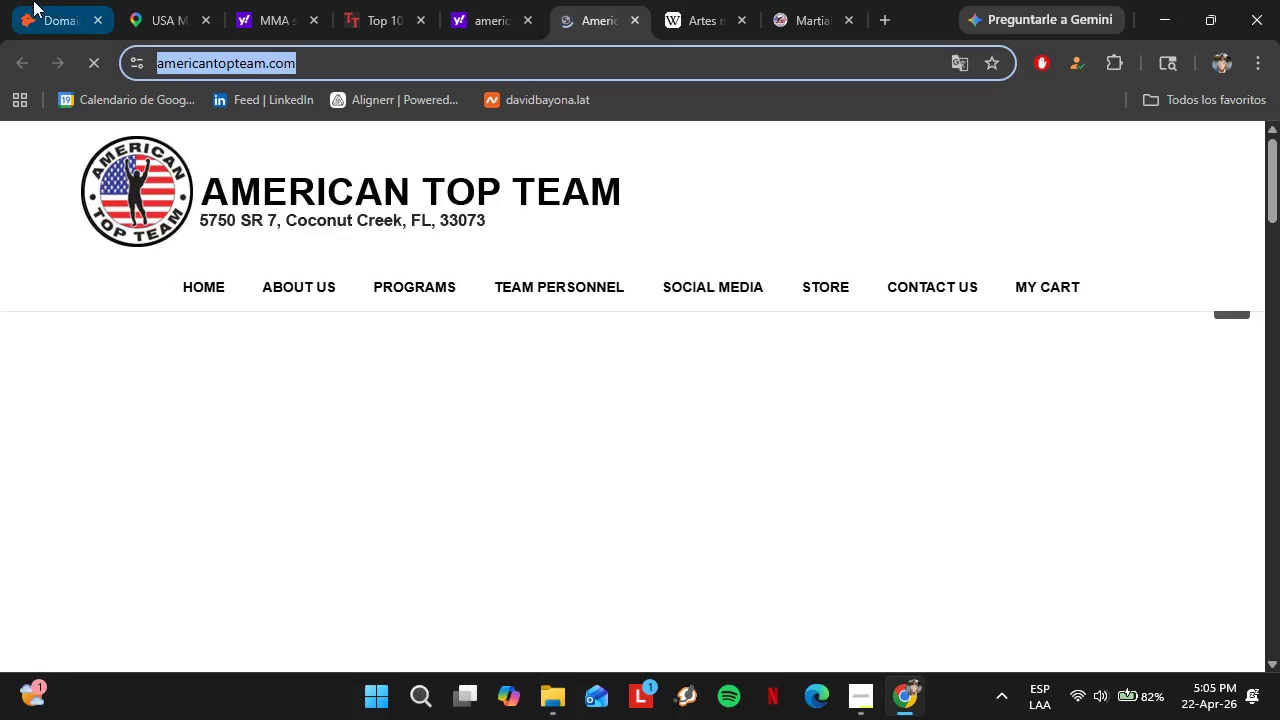 
left_click([33, 0])
 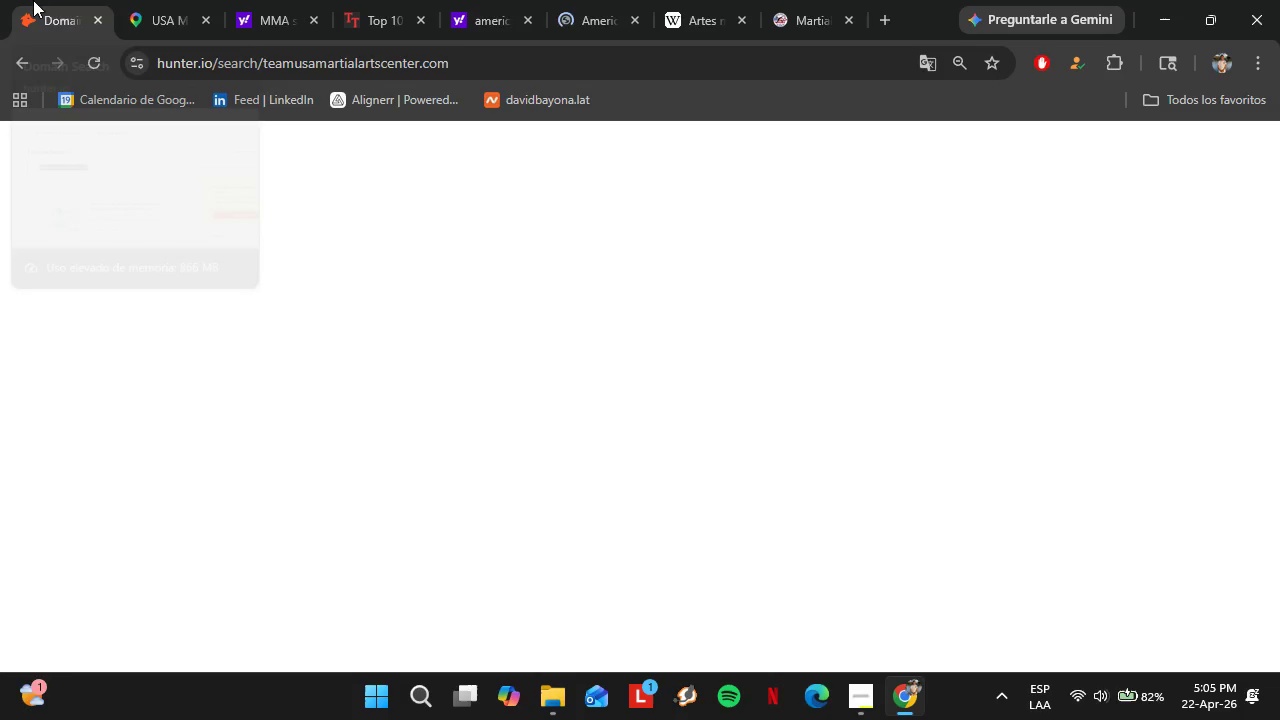 
key(Control+V)
 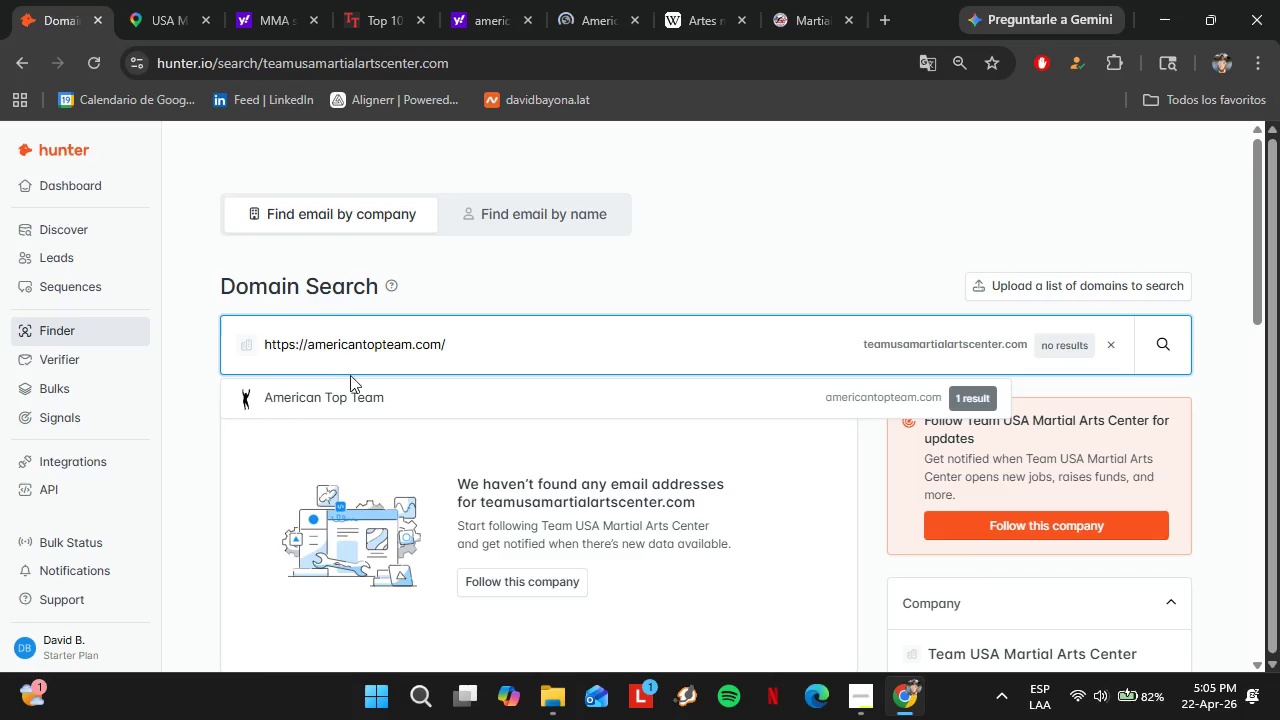 
left_click([336, 403])
 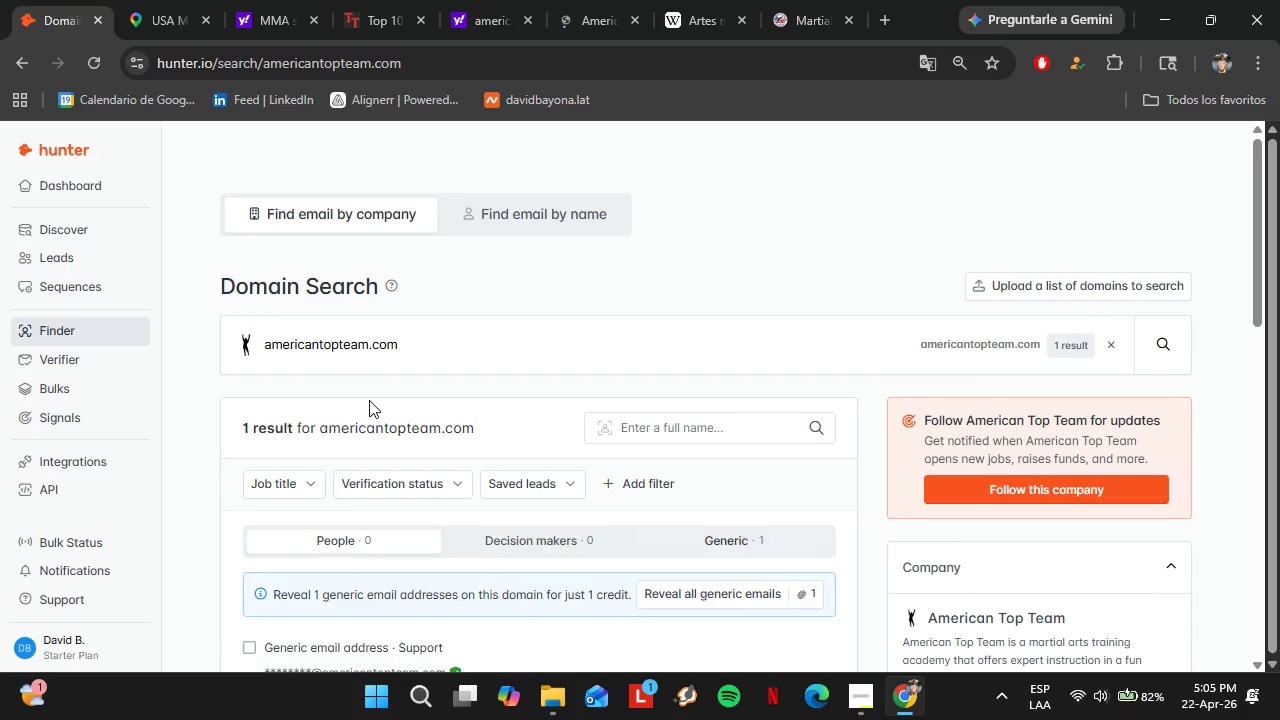 
left_click([604, 0])
 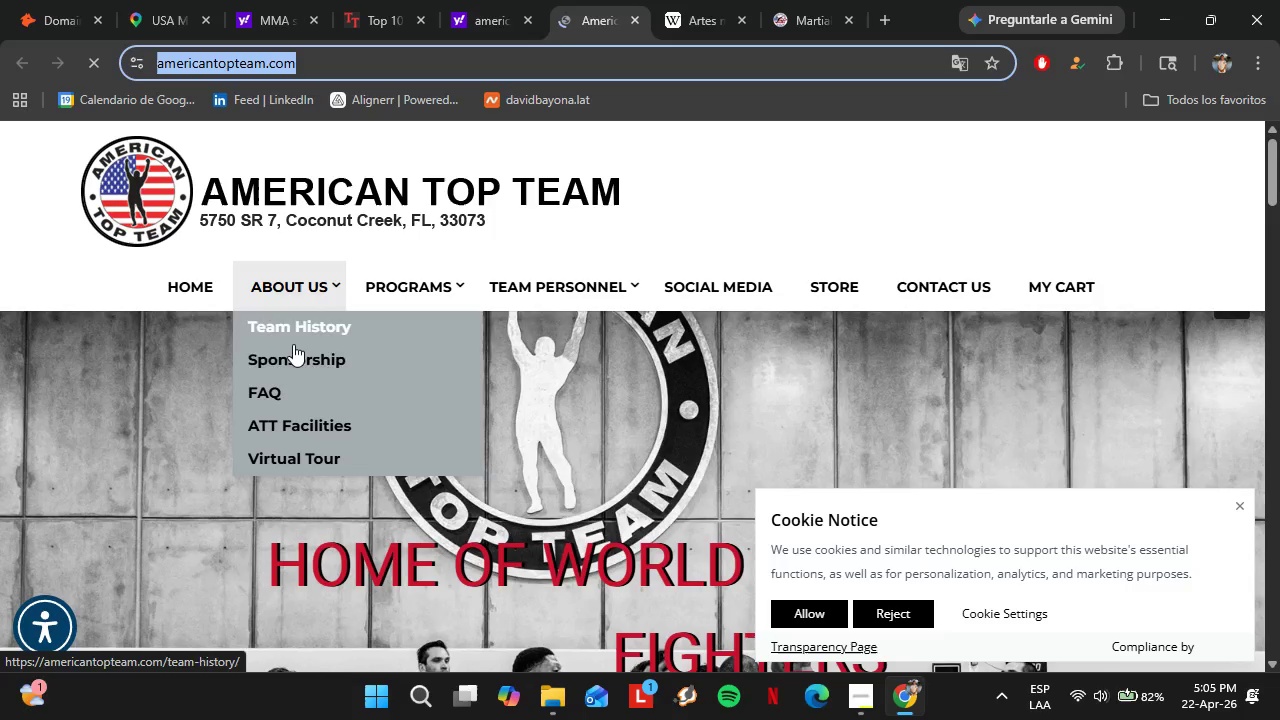 
scroll: coordinate [438, 400], scroll_direction: down, amount: 1.0
 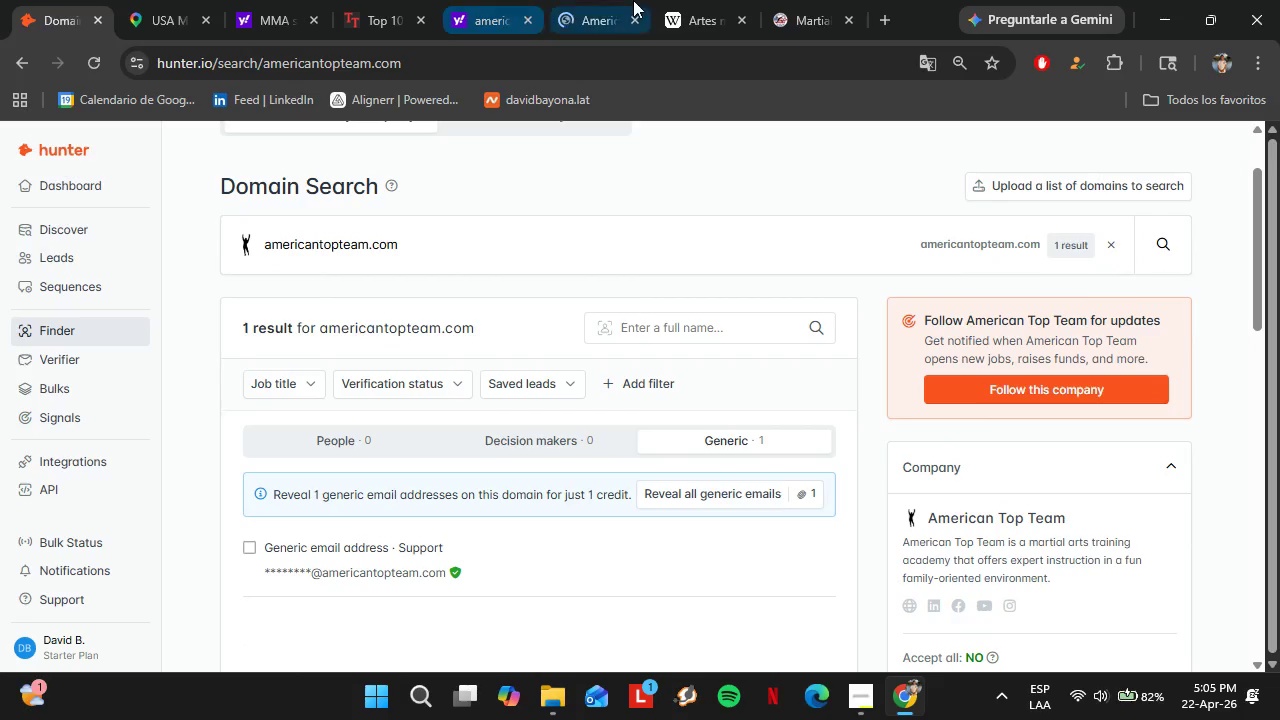 
left_click([289, 328])
 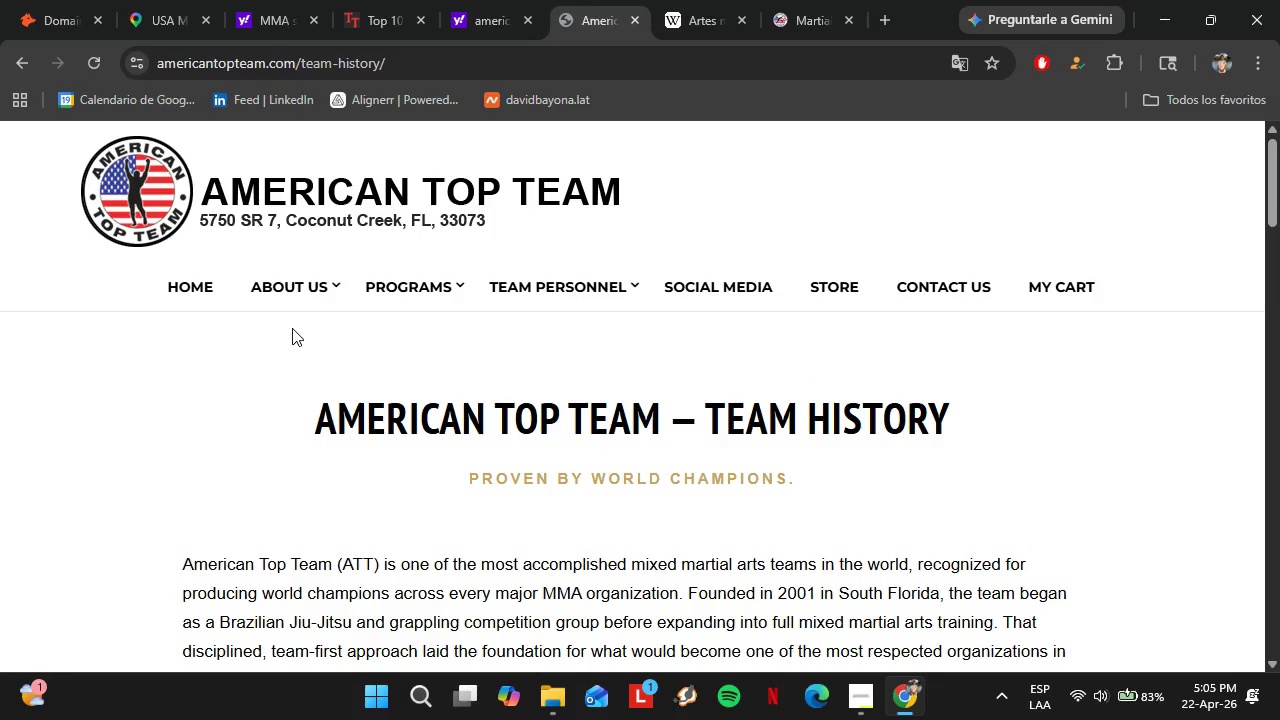 
scroll: coordinate [481, 518], scroll_direction: down, amount: 2.0
 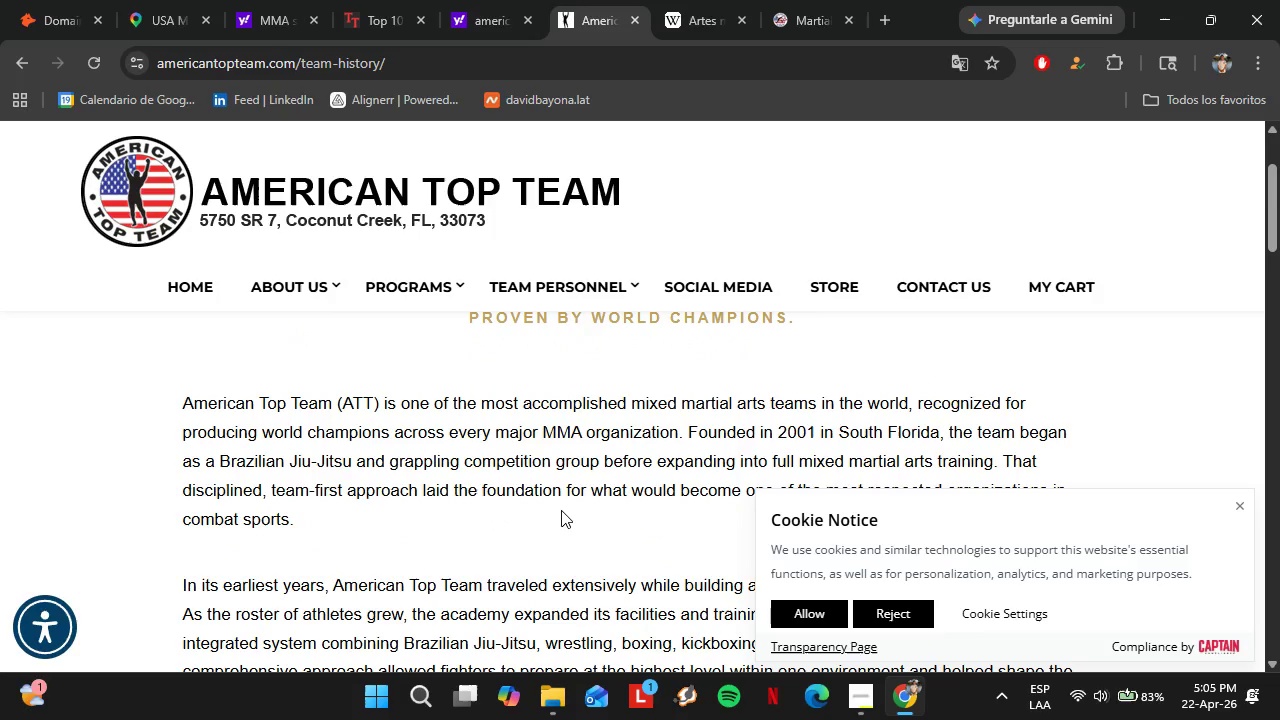 
wait(8.4)
 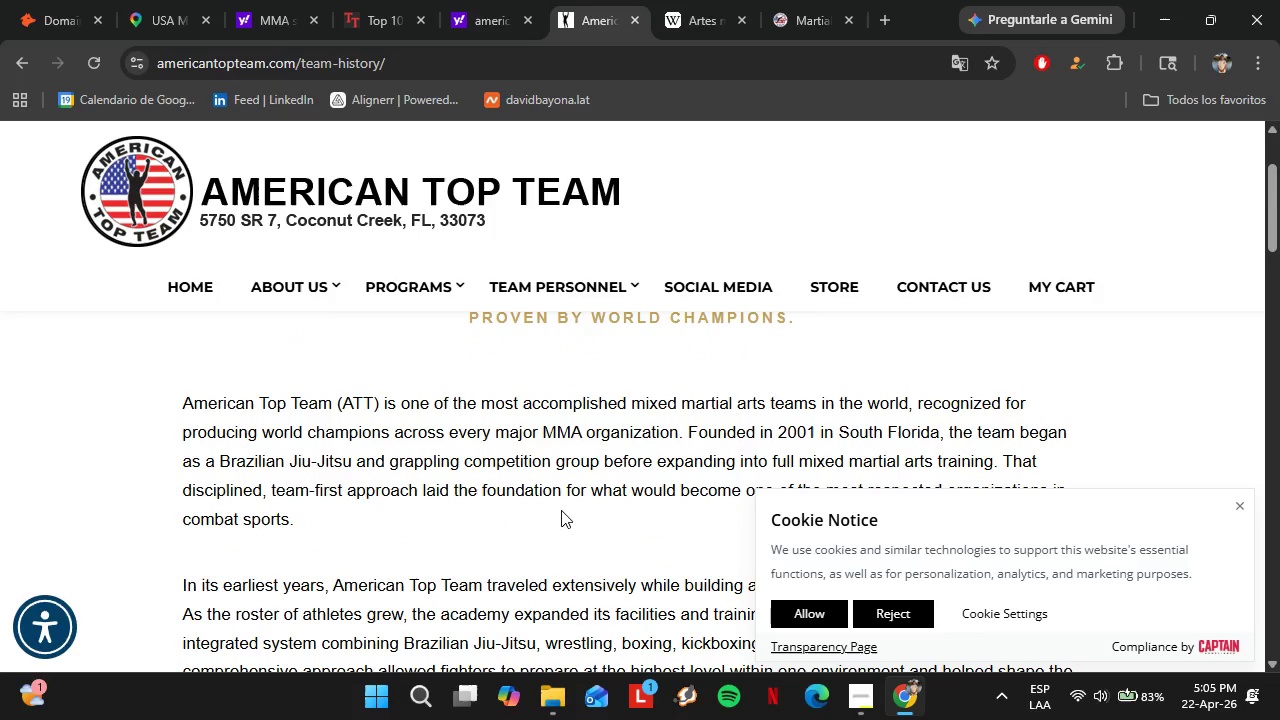 
left_click([890, 612])
 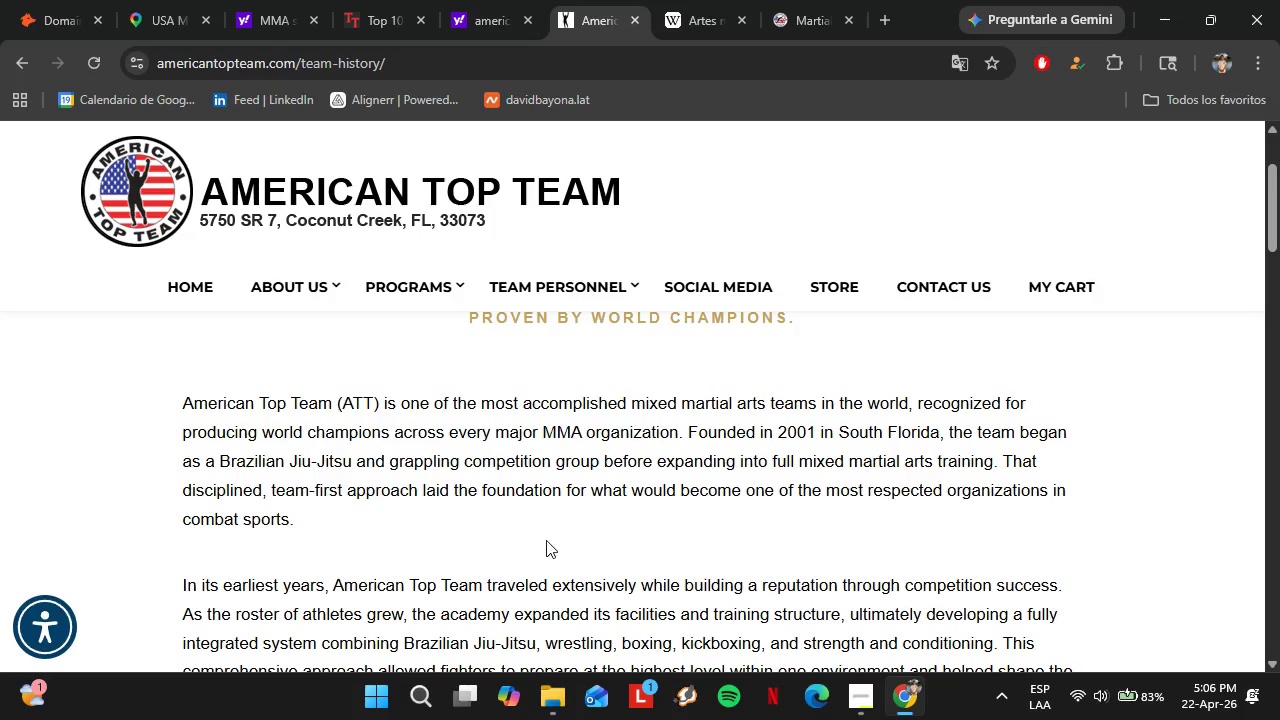 
scroll: coordinate [518, 557], scroll_direction: down, amount: 9.0
 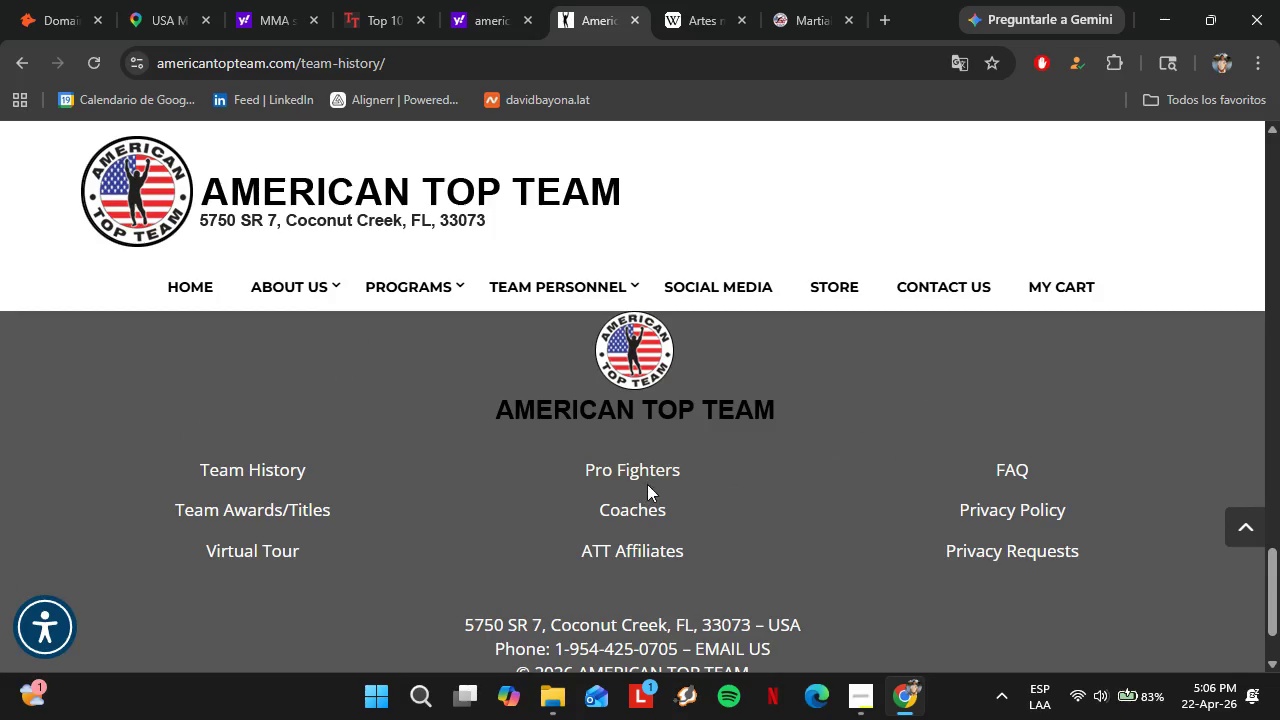 
wait(6.44)
 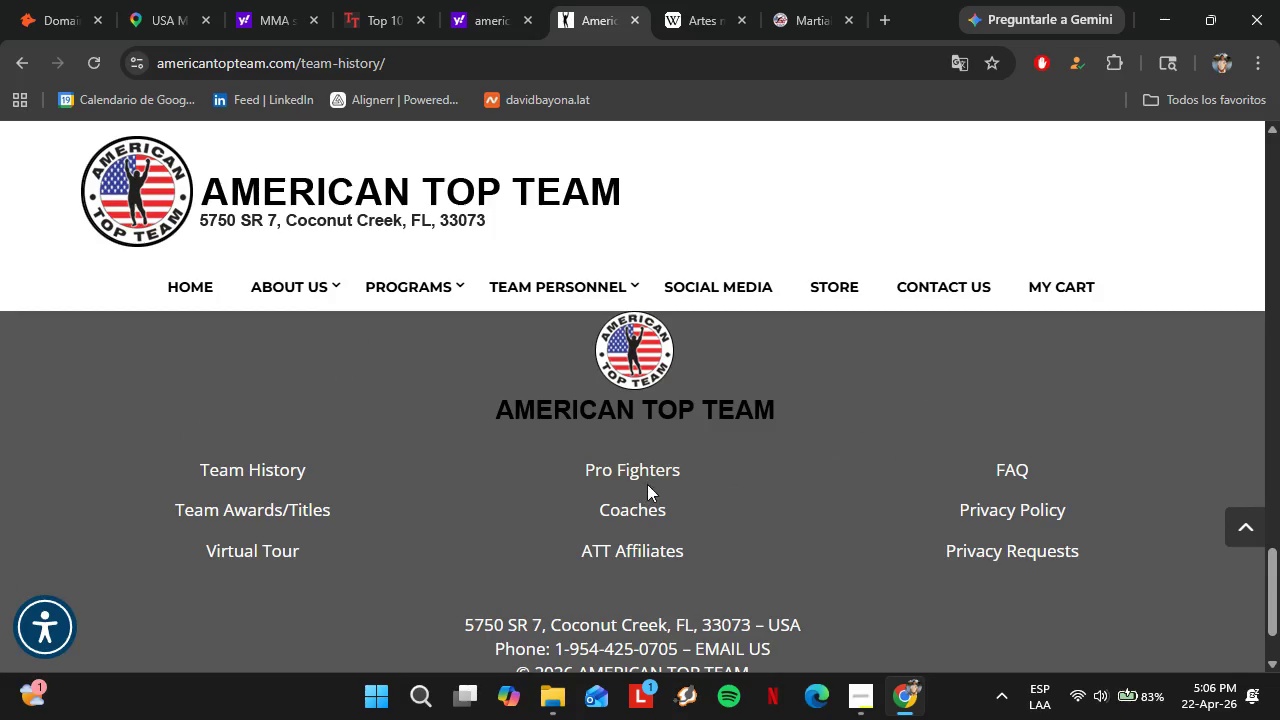 
scroll: coordinate [597, 504], scroll_direction: down, amount: 3.0
 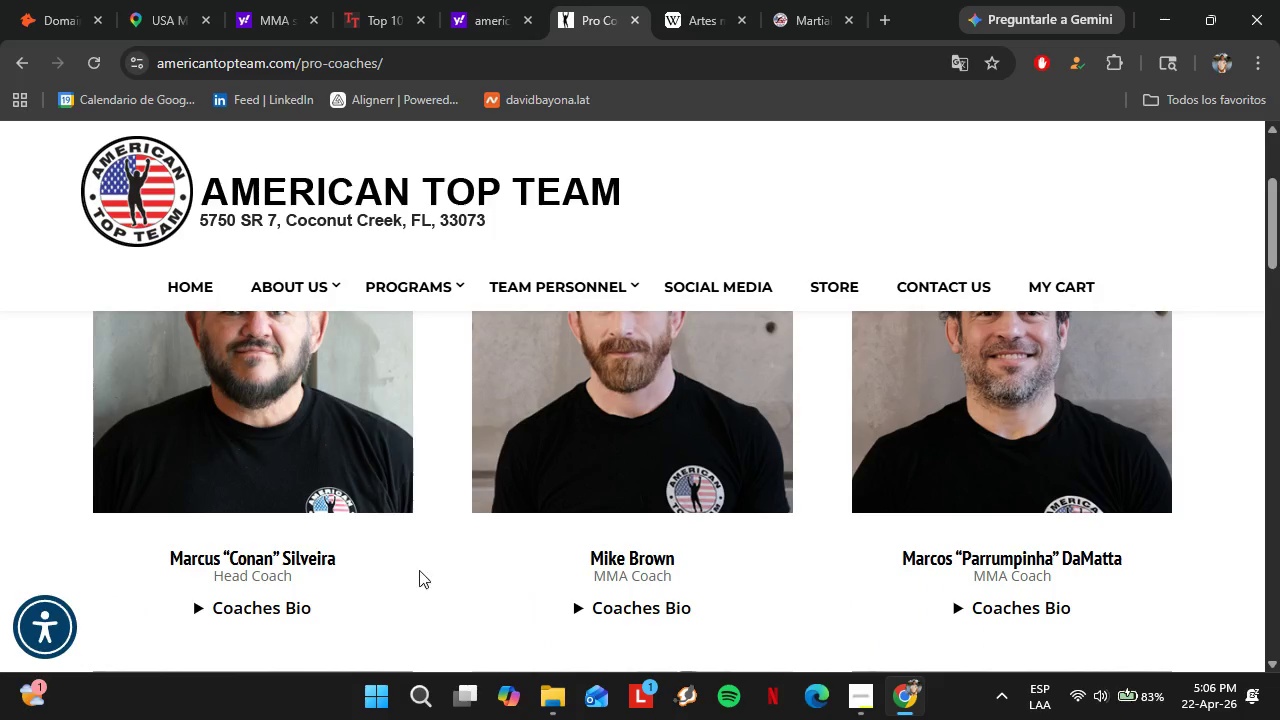 
left_click_drag(start_coordinate=[178, 558], to_coordinate=[222, 559])
 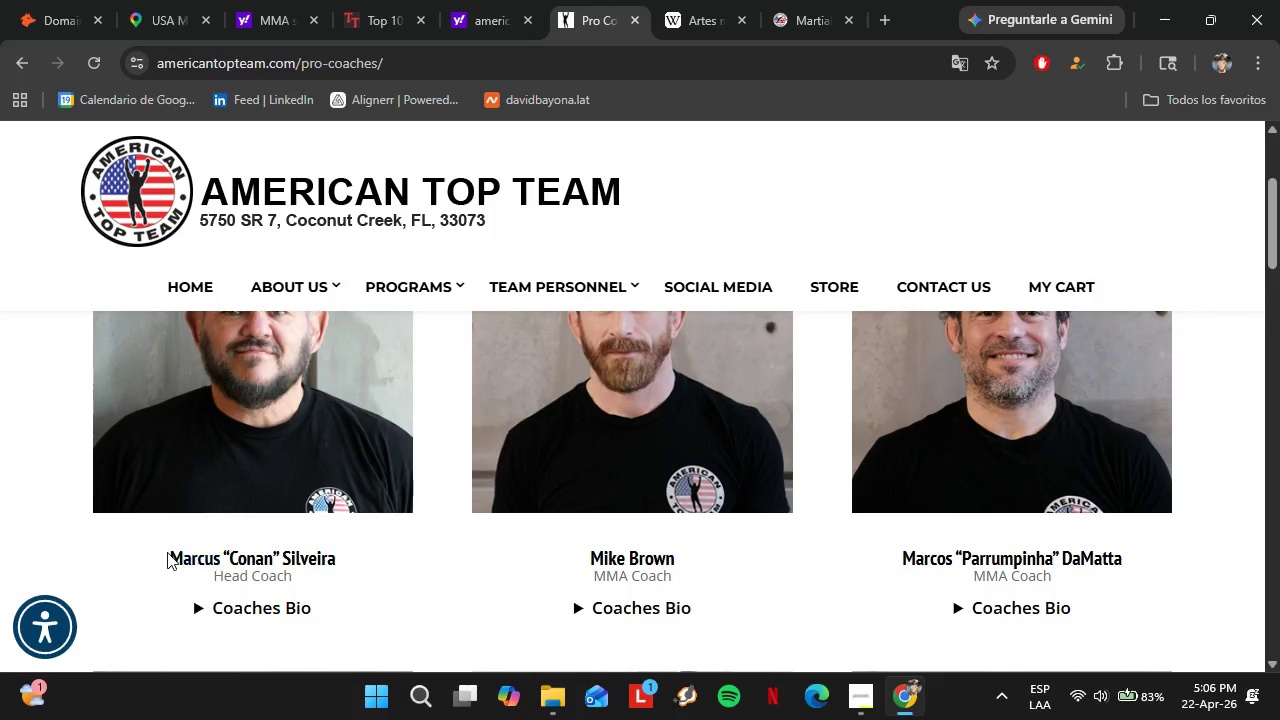 
left_click_drag(start_coordinate=[167, 552], to_coordinate=[339, 558])
 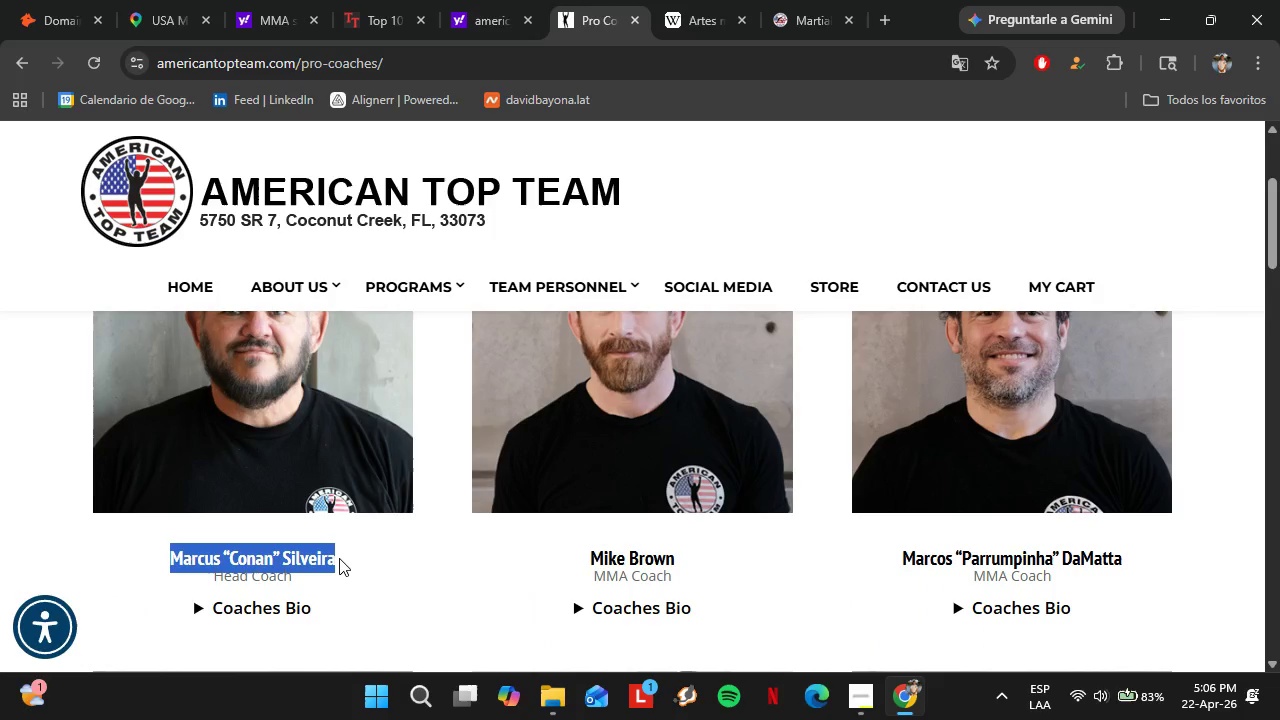 
key(Control+C)
 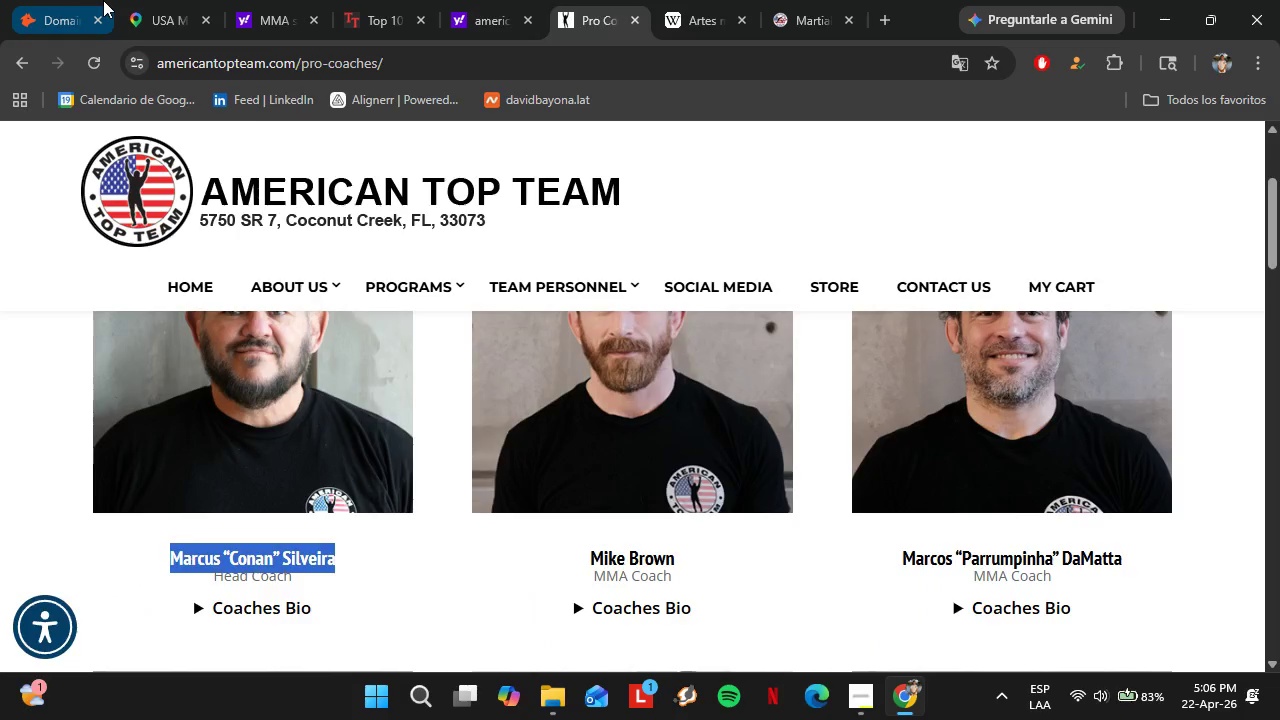 
left_click([106, 0])
 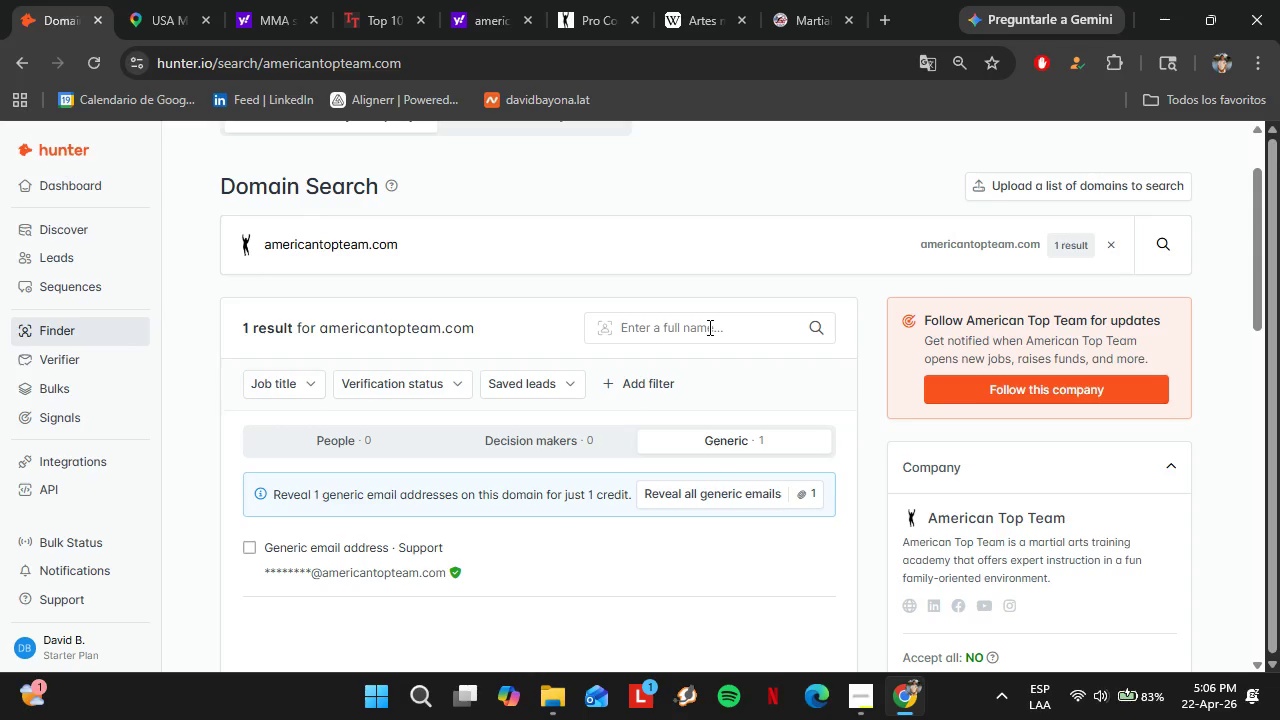 
key(Control+V)
 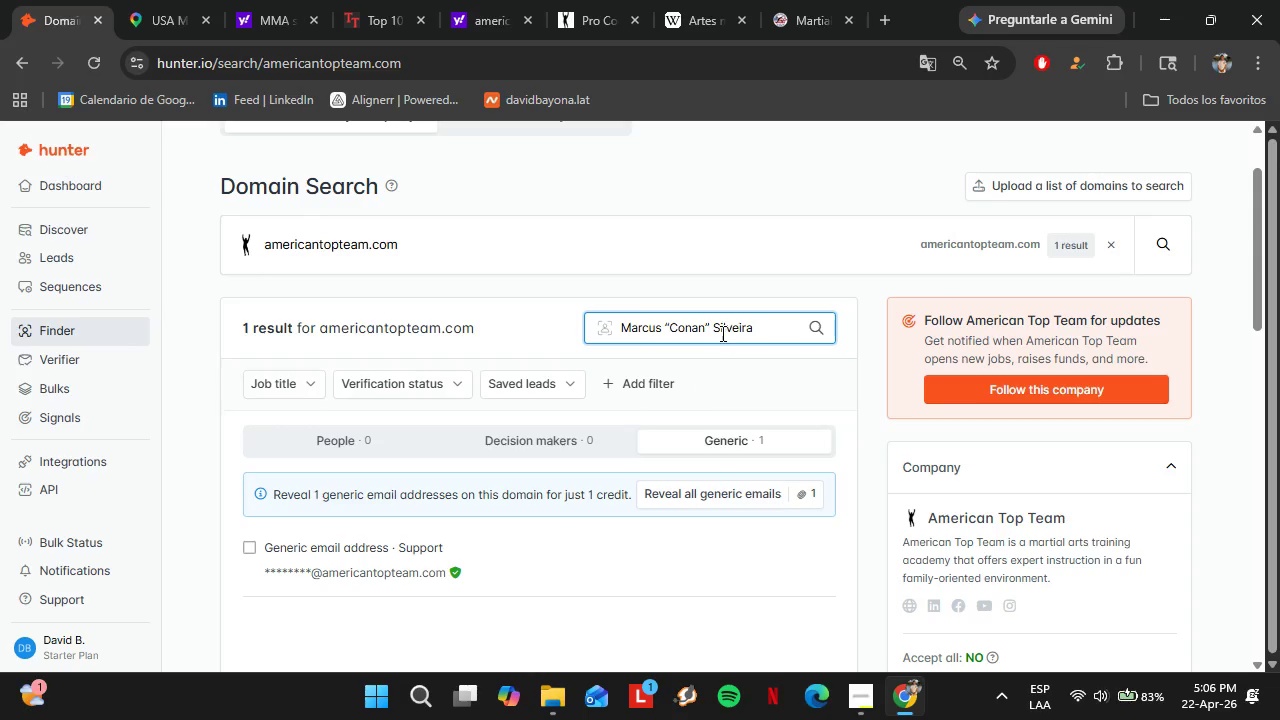 
left_click_drag(start_coordinate=[712, 326], to_coordinate=[662, 323])
 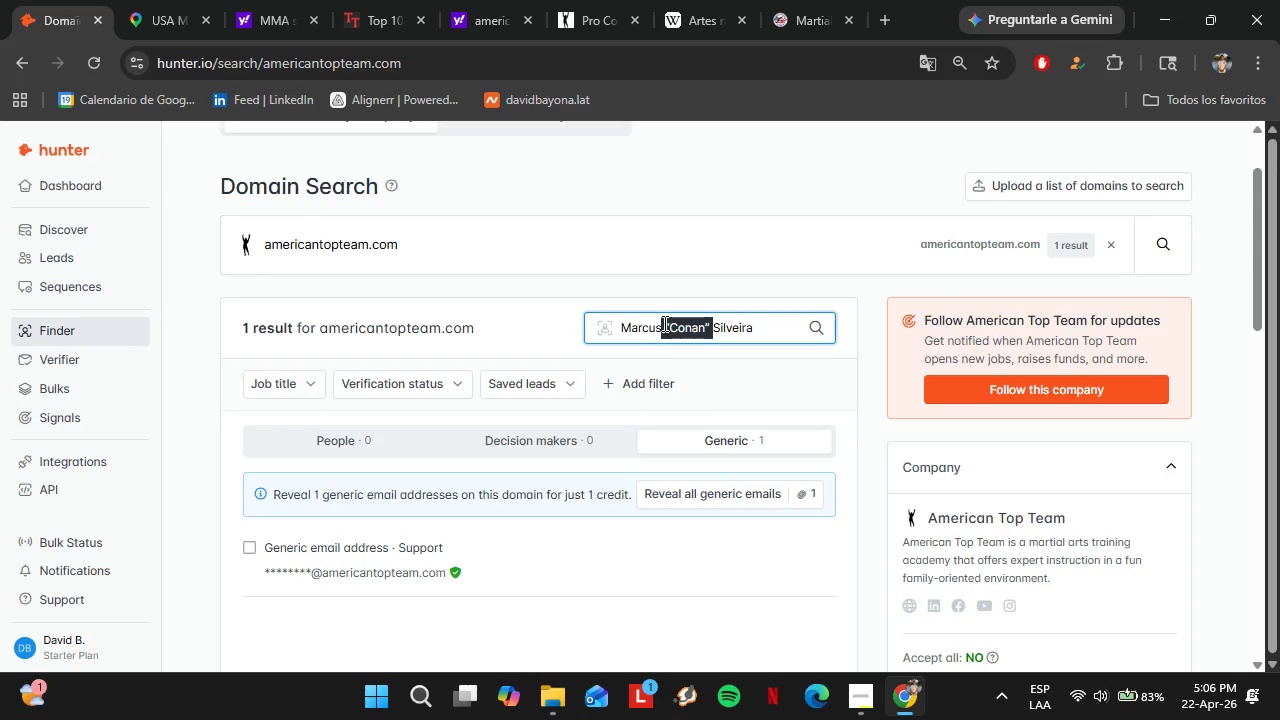 
key(Backspace)
 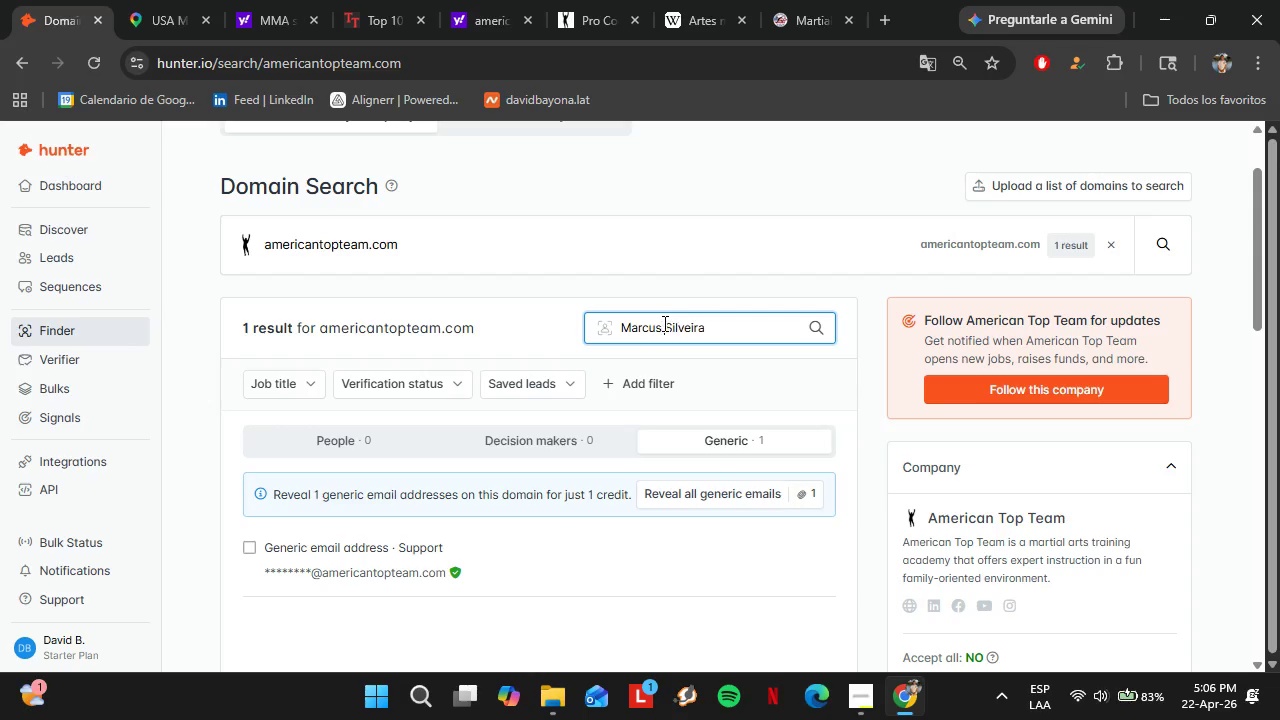 
key(Space)
 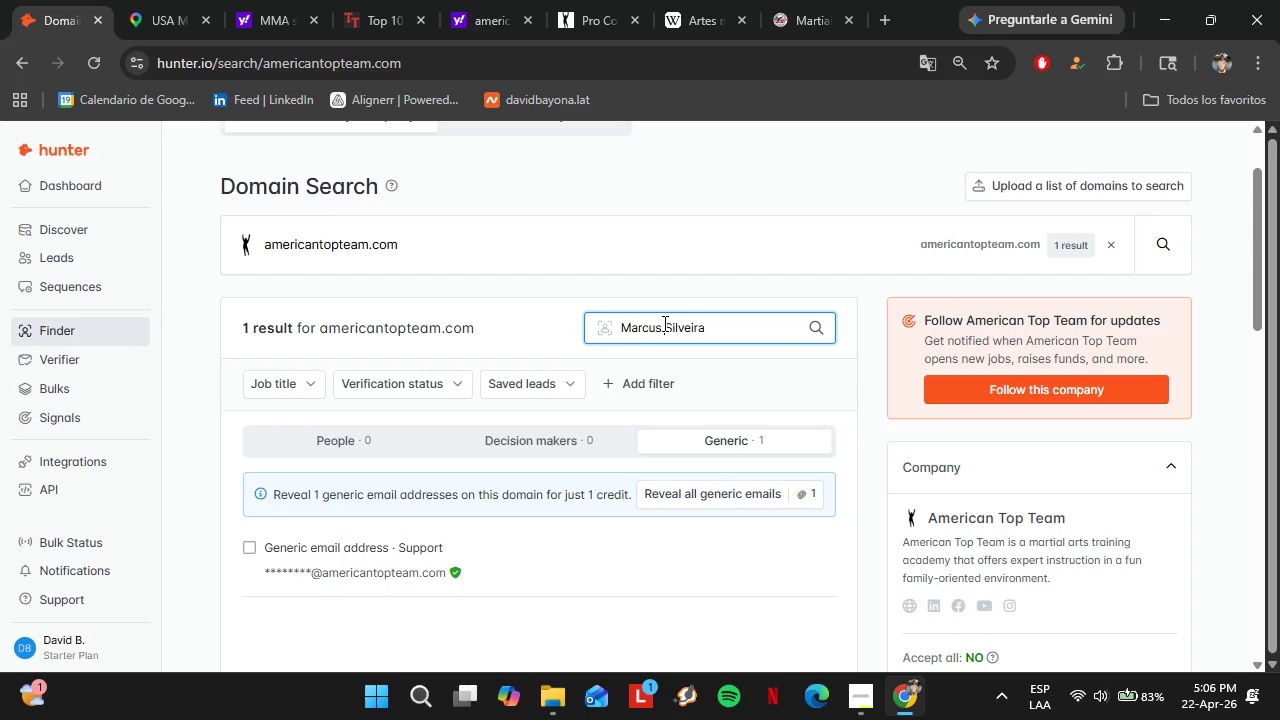 
key(Enter)
 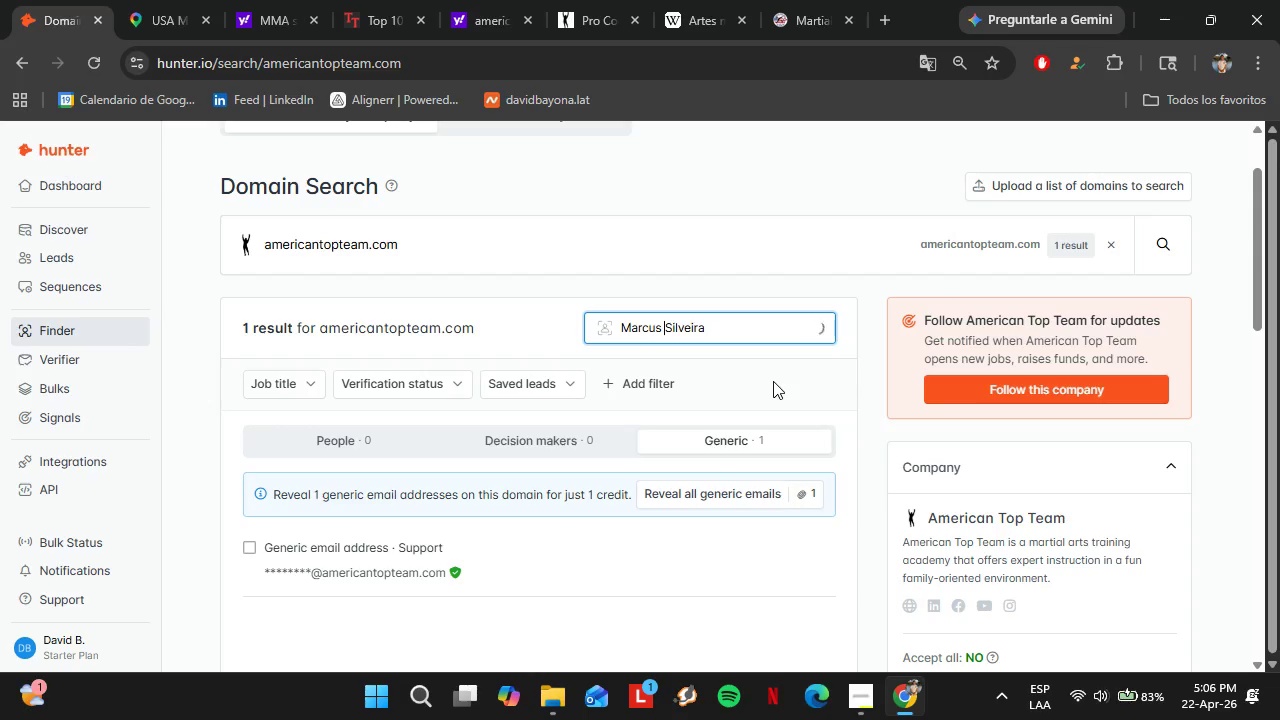 
wait(5.47)
 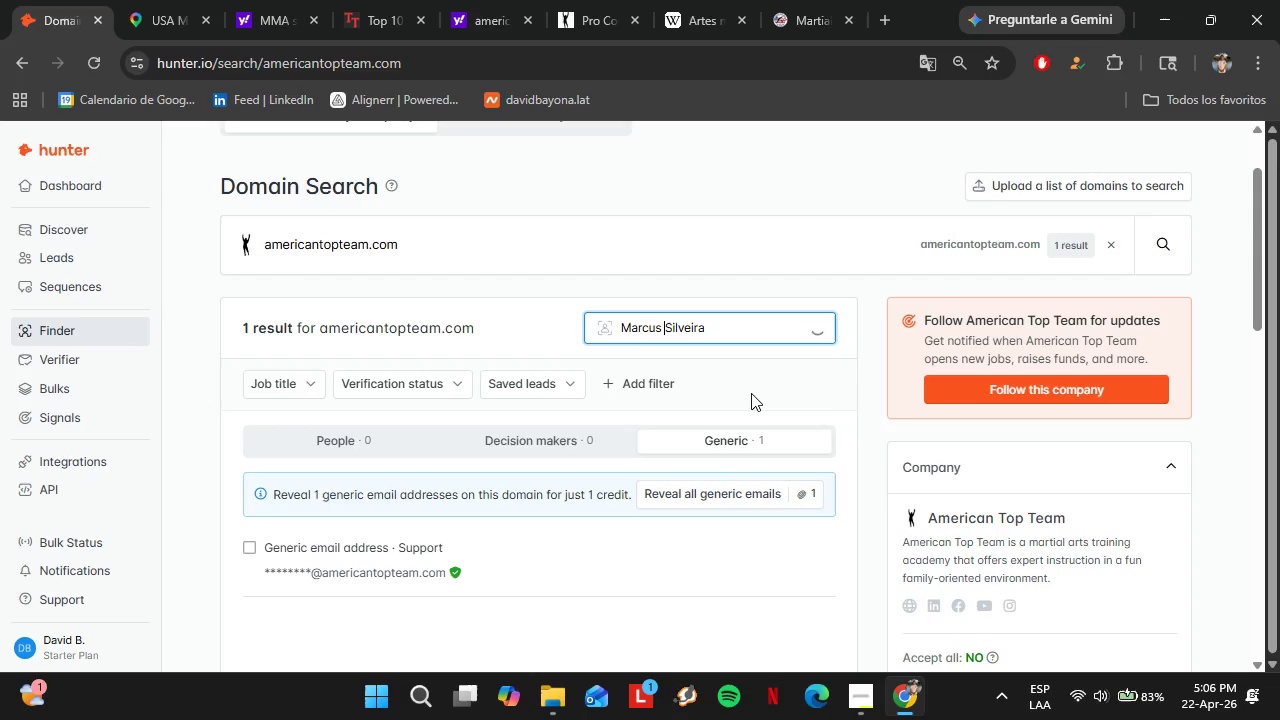 
mouse_move([781, 386])
 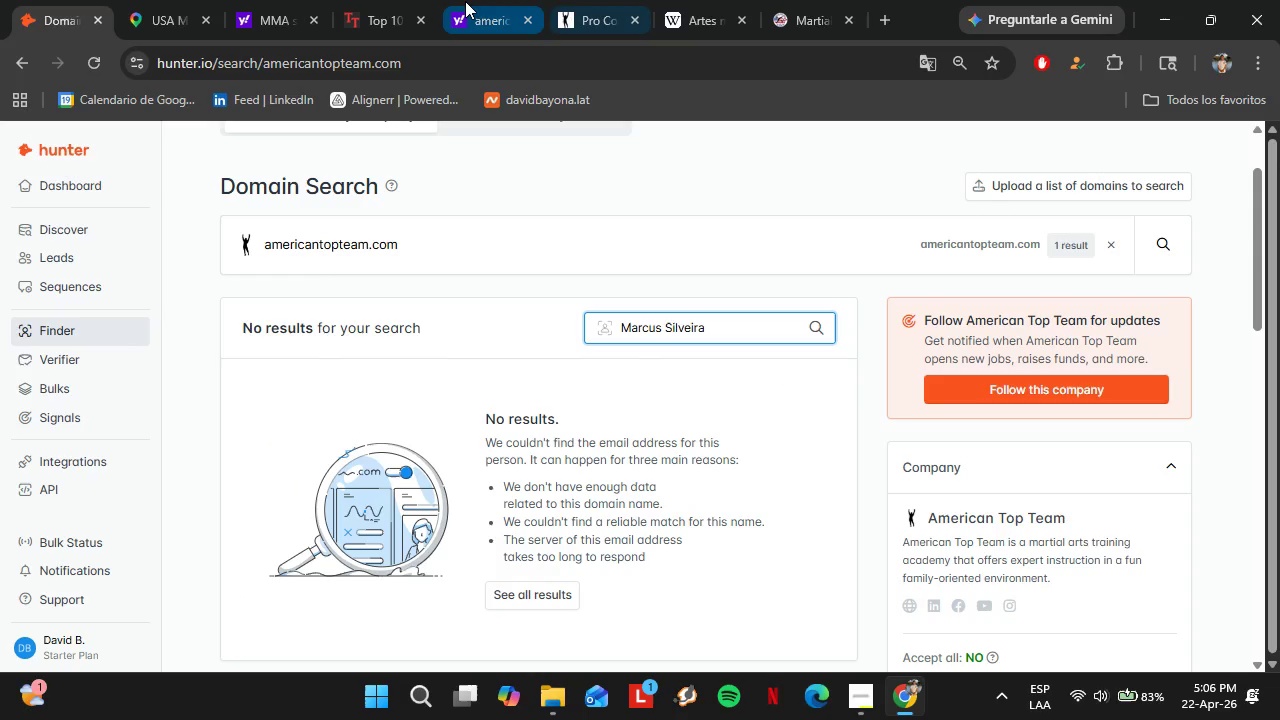 
left_click([465, 1])
 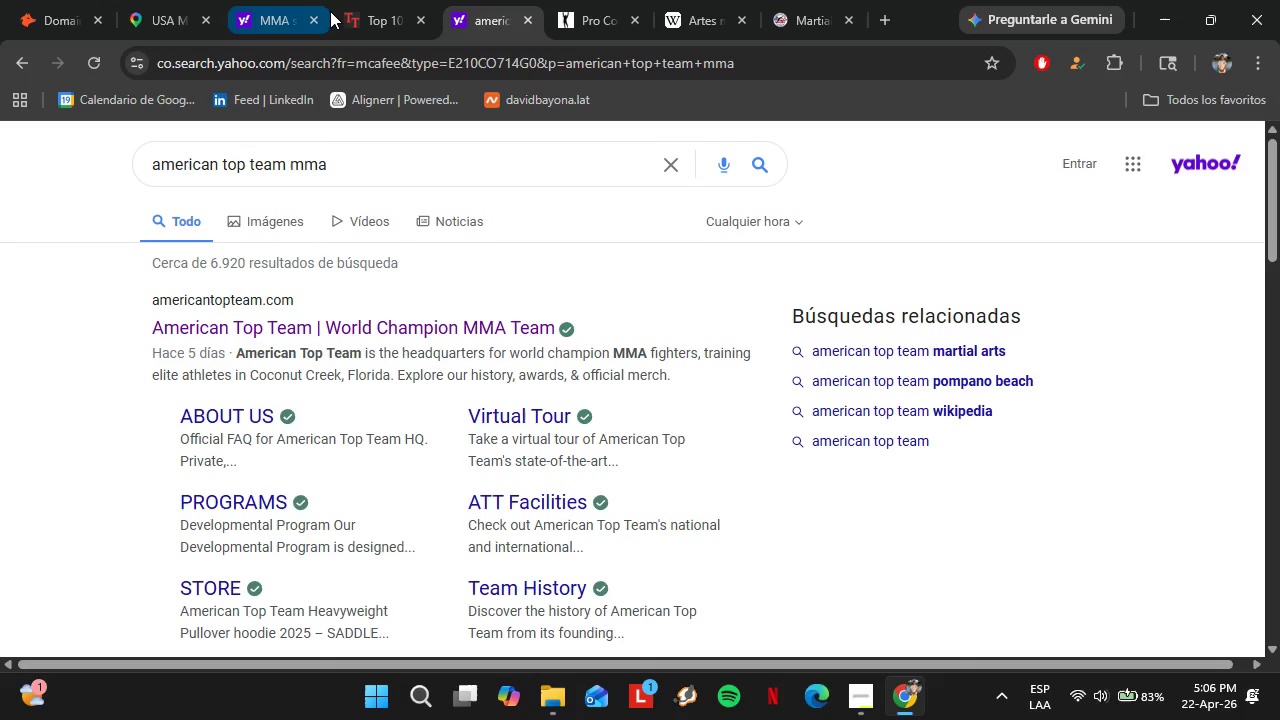 
left_click([374, 0])
 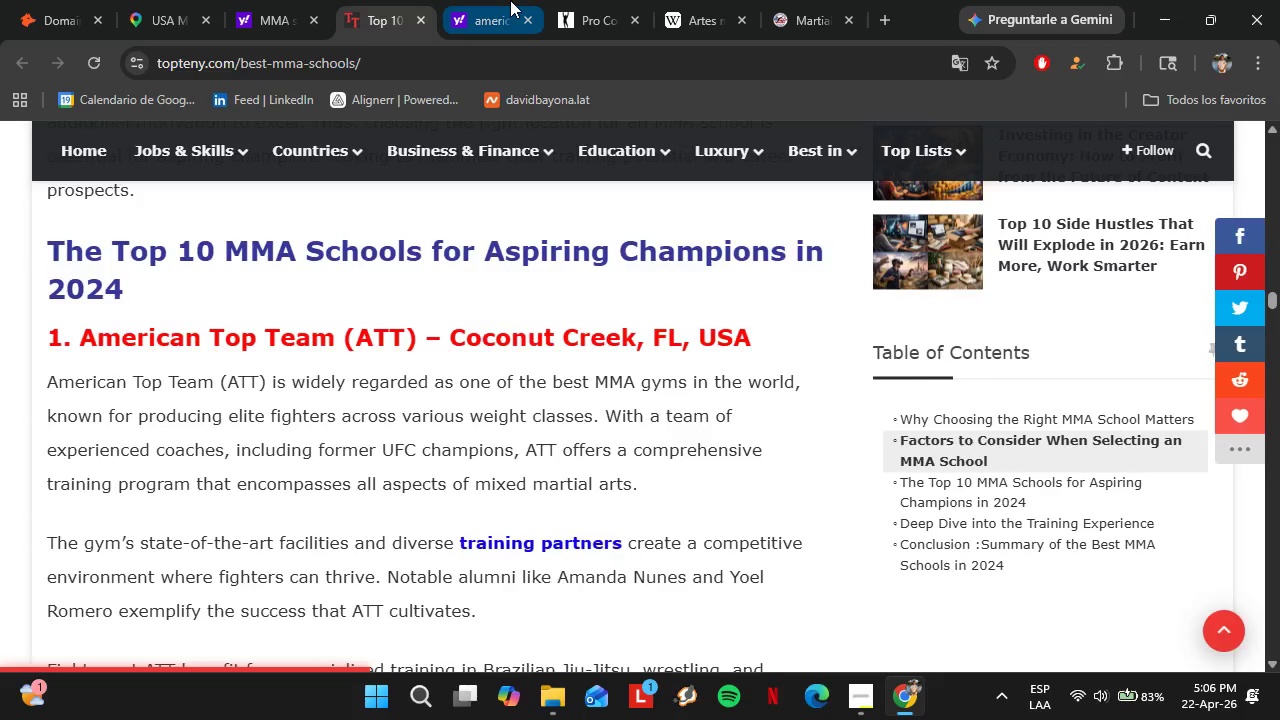 
double_click([474, 71])
 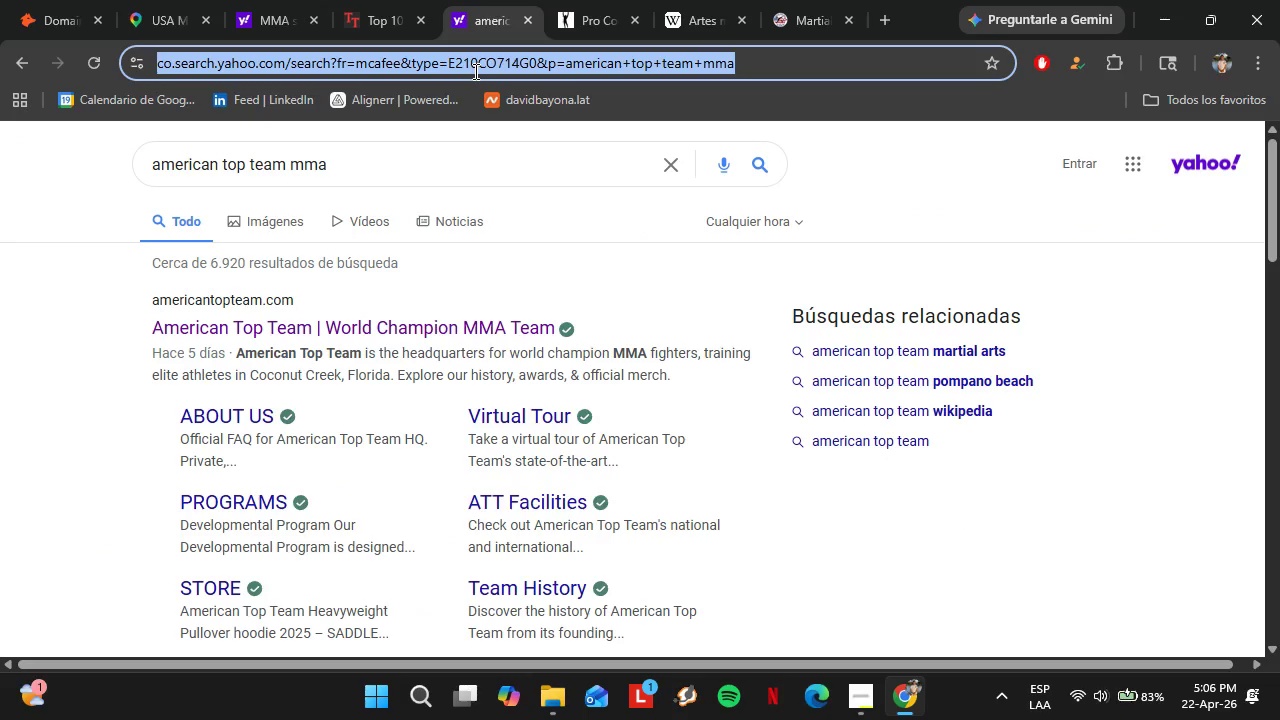 
type(linj)
key(Backspace)
key(Backspace)
key(Backspace)
key(Backspace)
type(goo)
 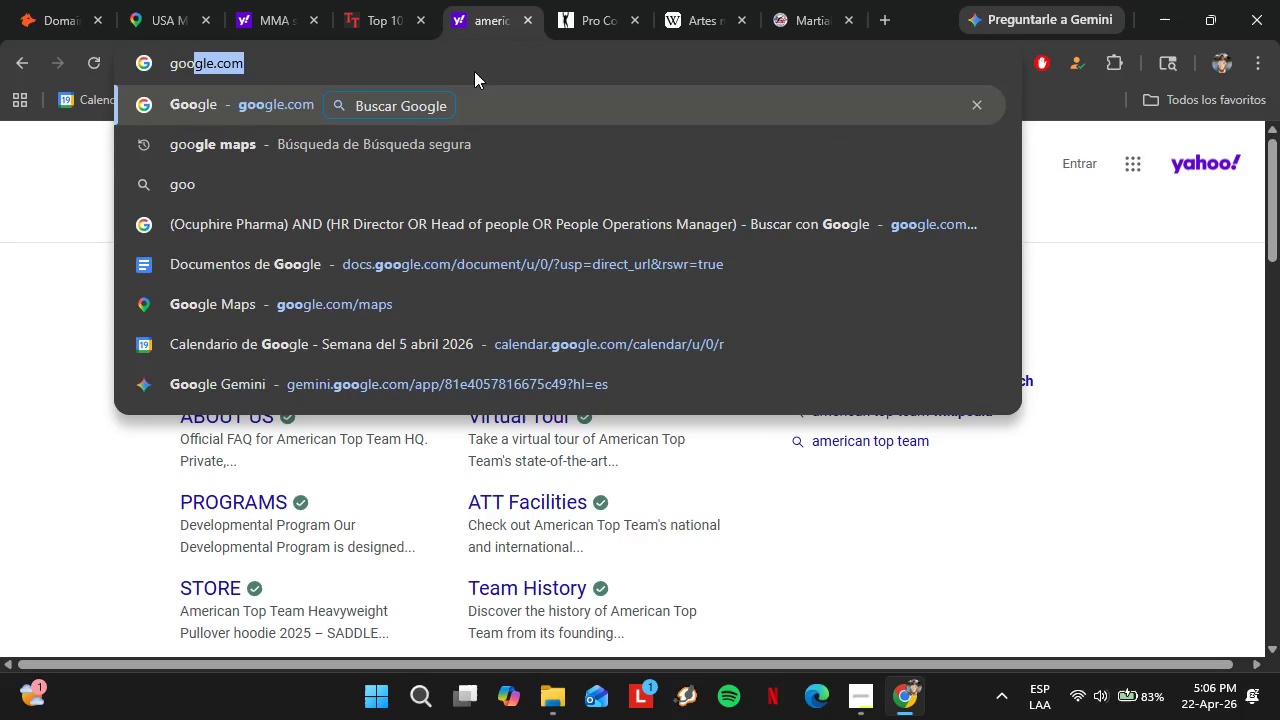 
key(Enter)
 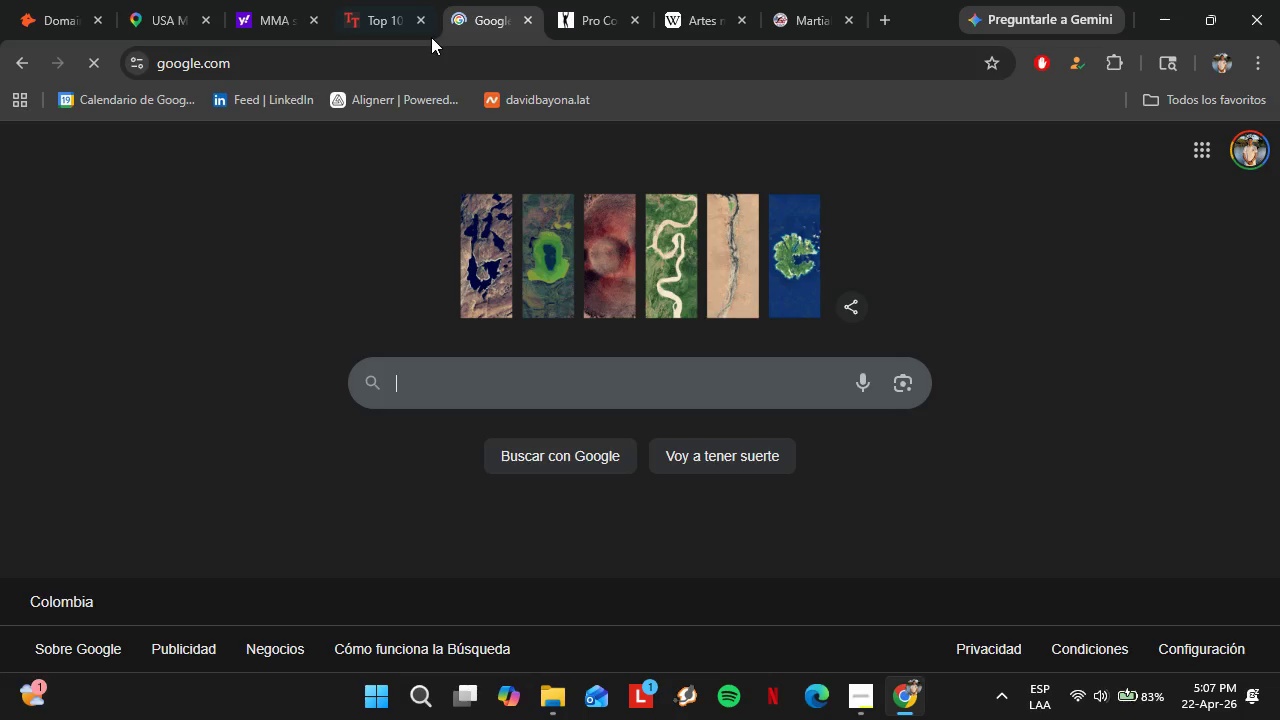 
left_click([531, 371])
 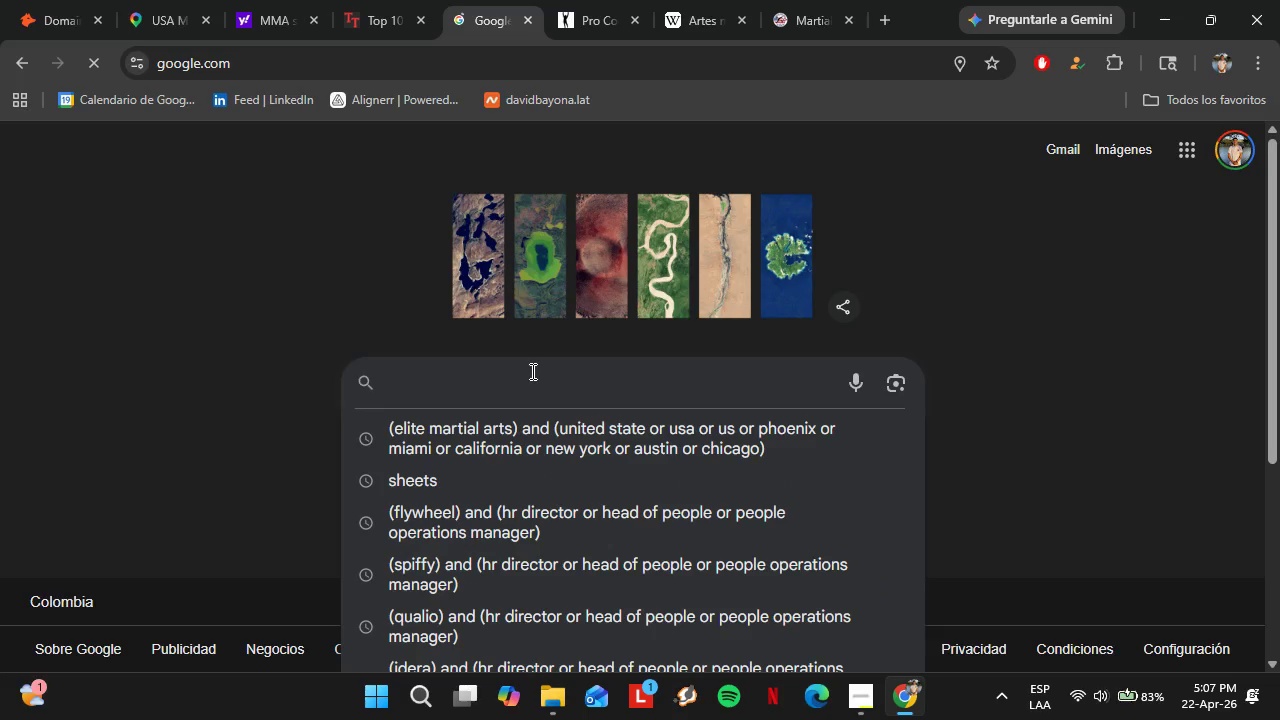 
type(site)
 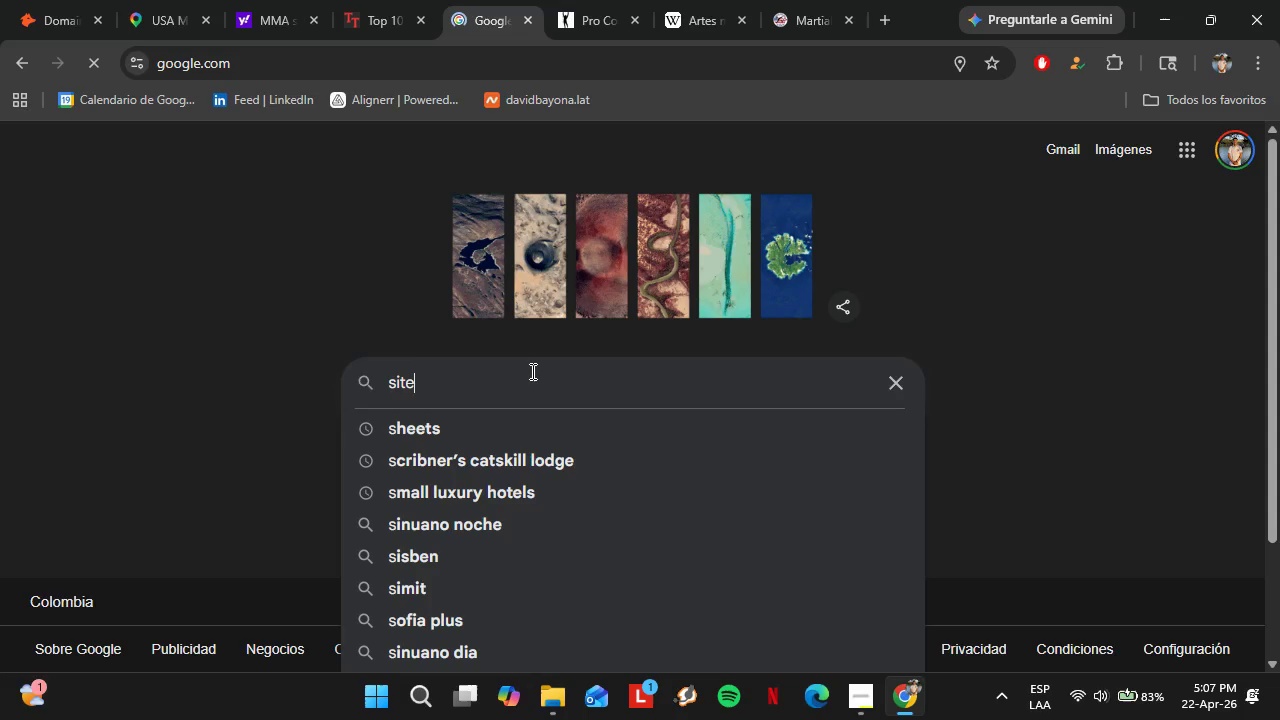 
type(>linkedion)
key(Backspace)
key(Backspace)
type(n )
key(Backspace)
type(> *MAMA)
key(Backspace)
key(Backspace)
key(Backspace)
type(MA Schooa)
key(Backspace)
type(l( AND *Owner OR [Break])
key(Backspace)
type(F)
 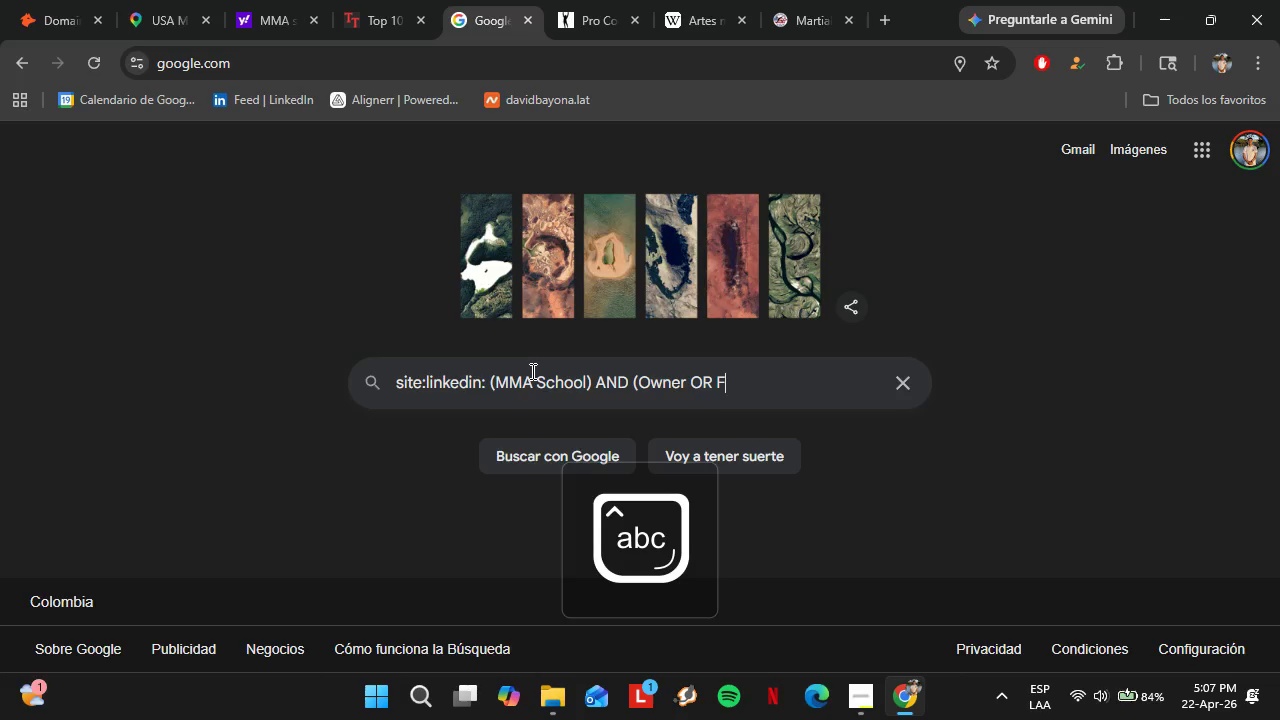 
hold_key(key=ArrowLeft, duration=0.58)
 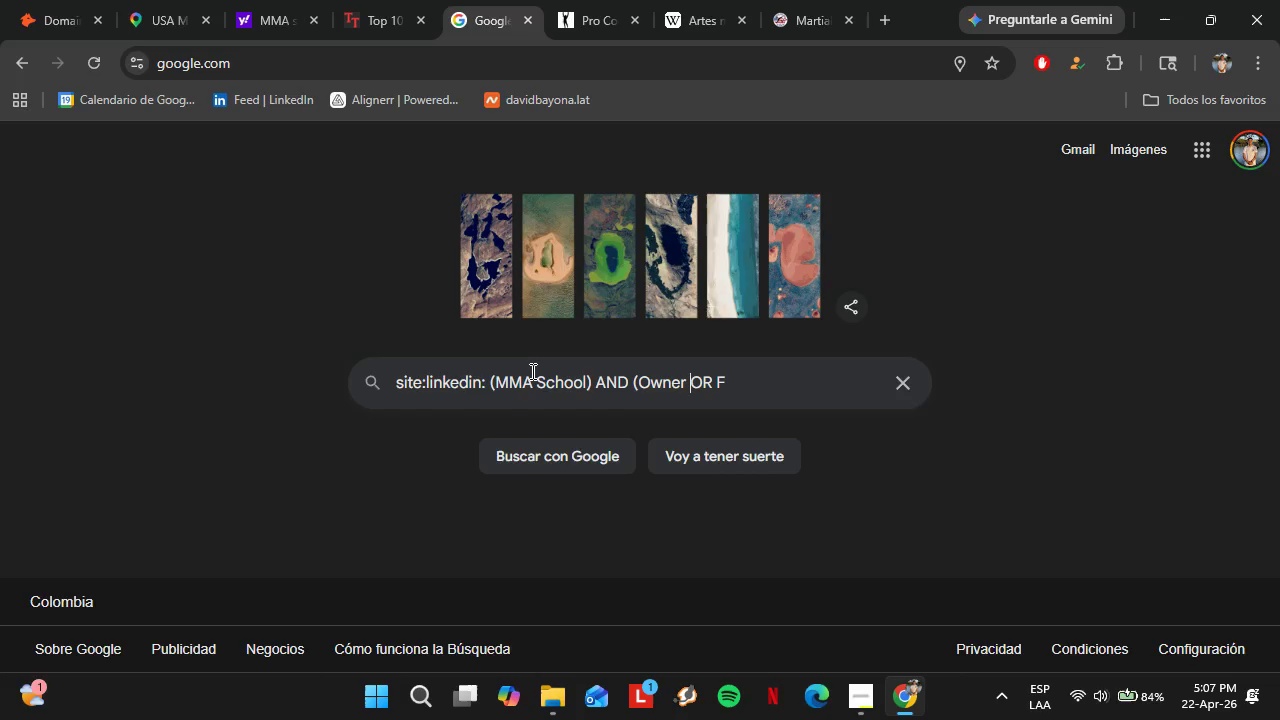 
key(ArrowRight)
 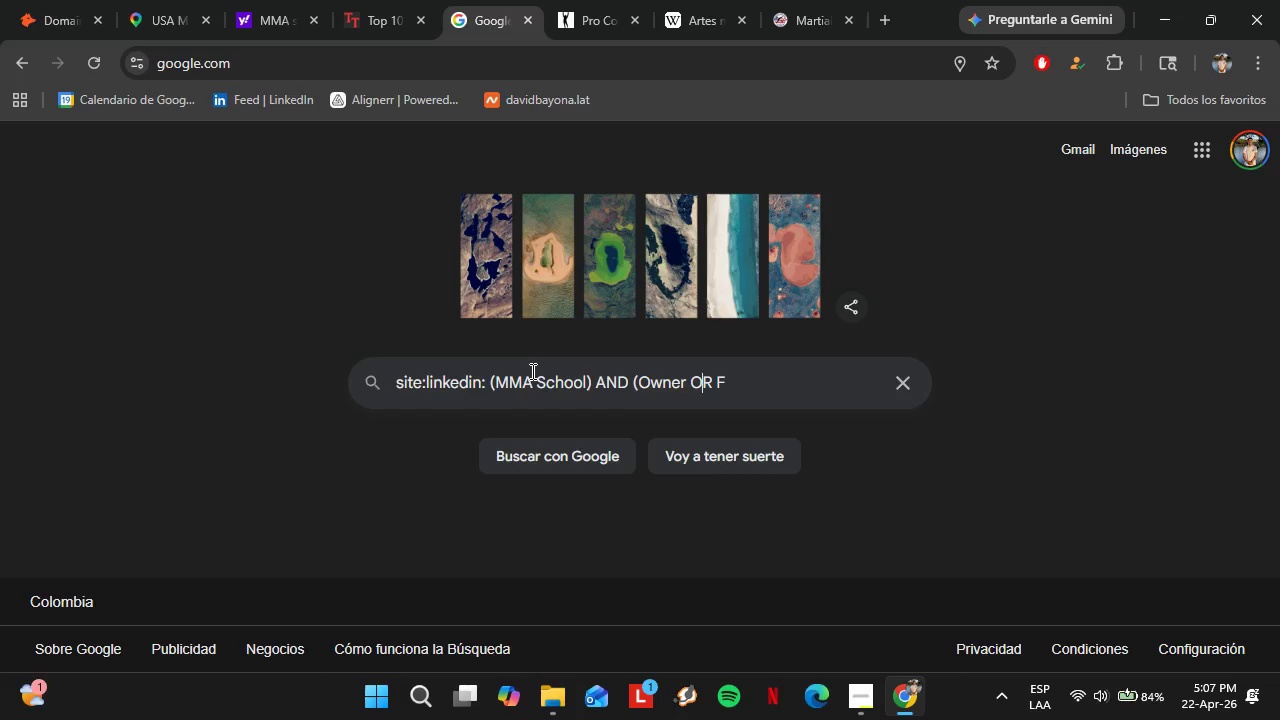 
key(ArrowRight)
 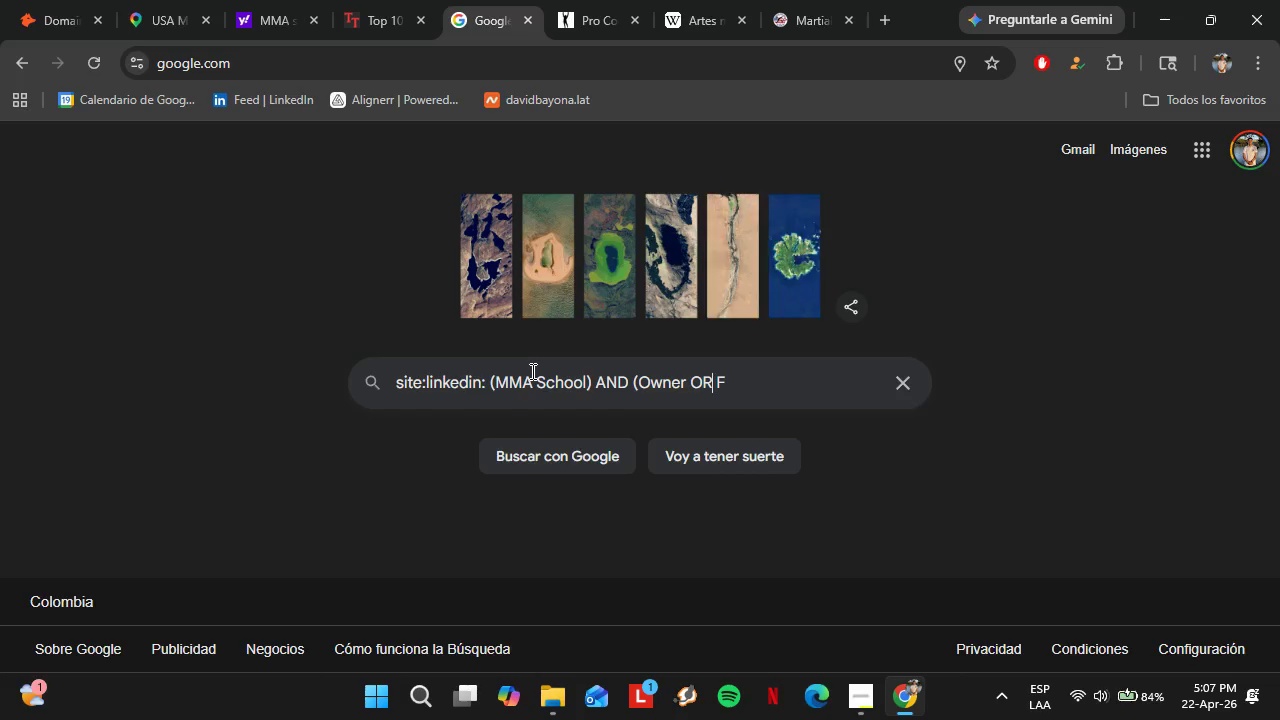 
key(ArrowRight)
 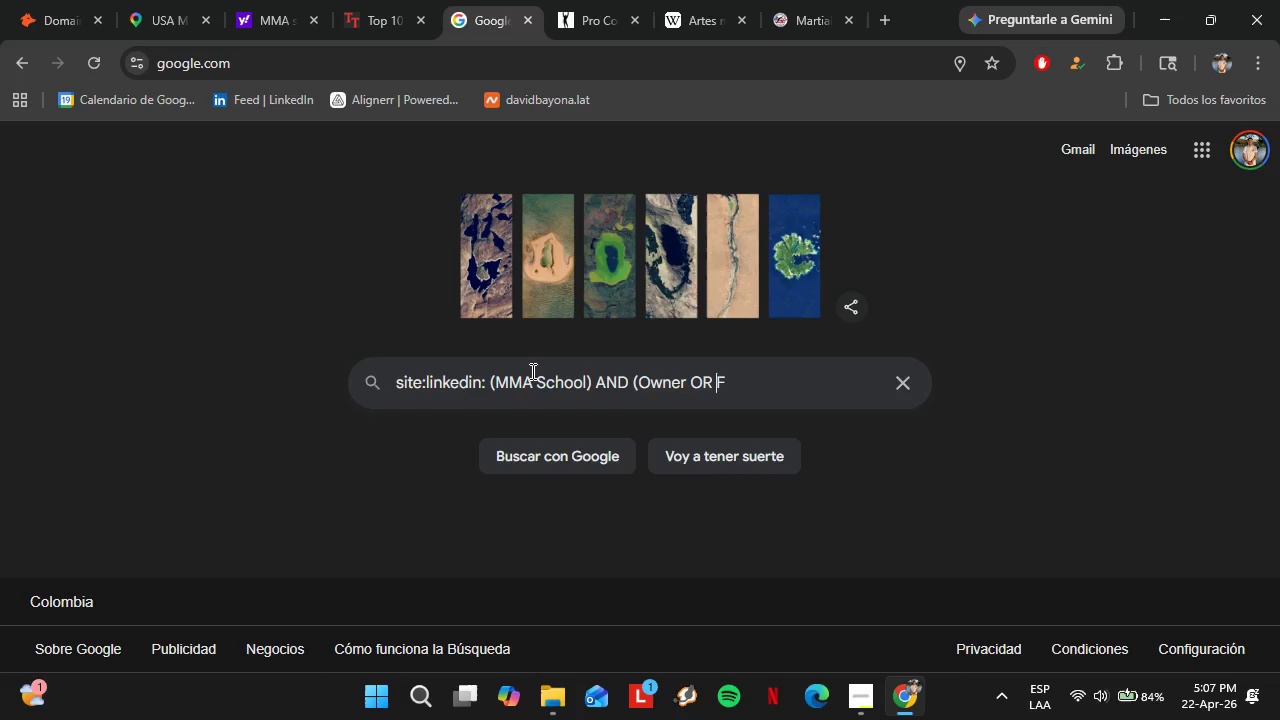 
key(ArrowRight)
 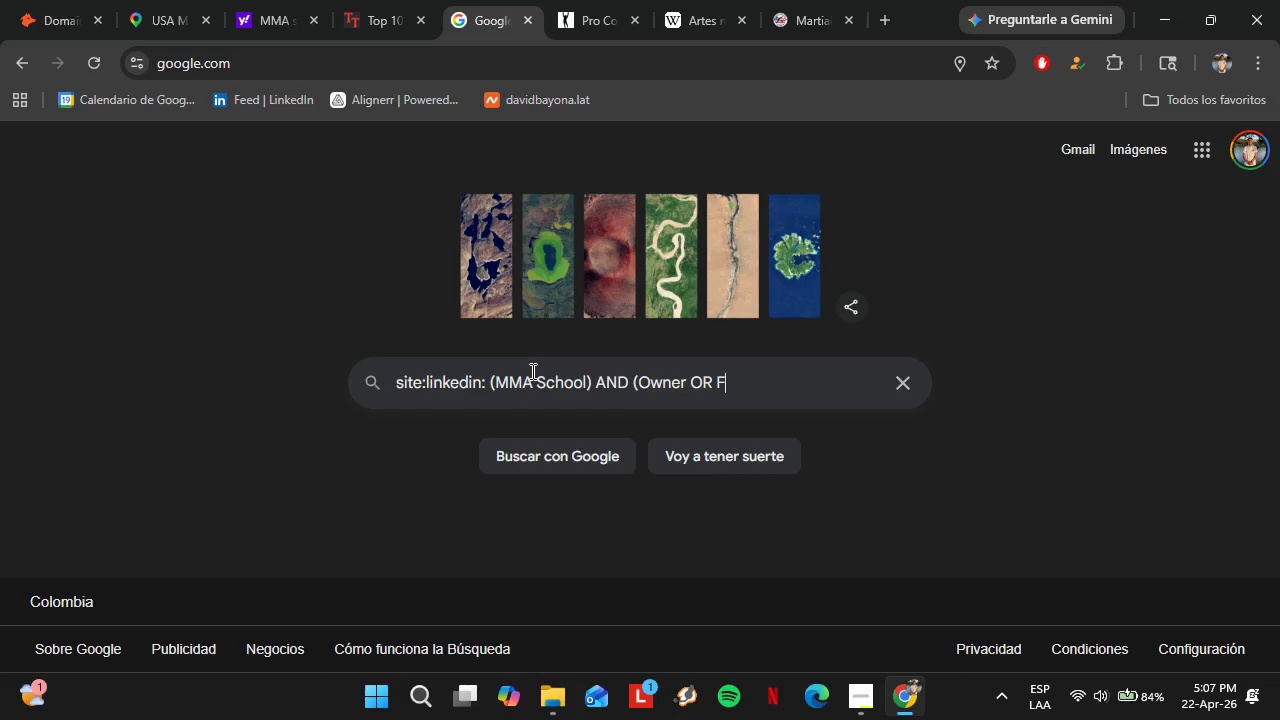 
type(ounder OR Prograam )
key(Backspace)
key(Backspace)
key(Backspace)
type(m director()
 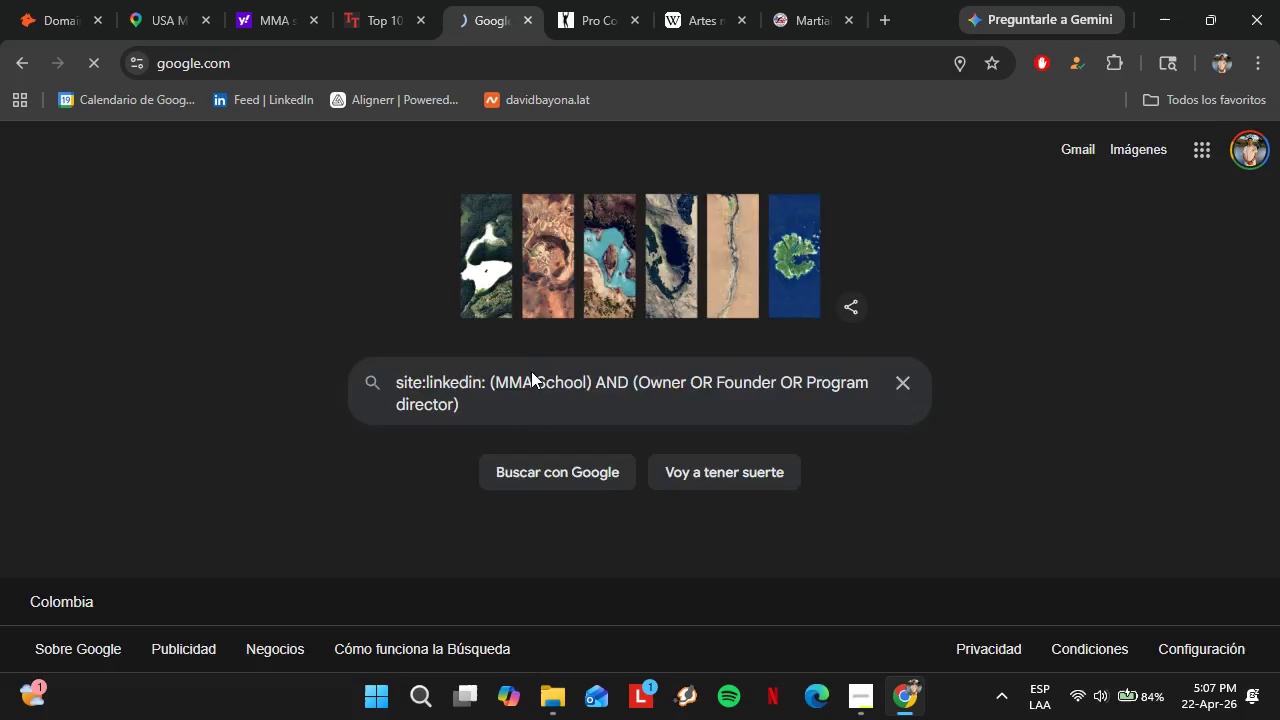 
 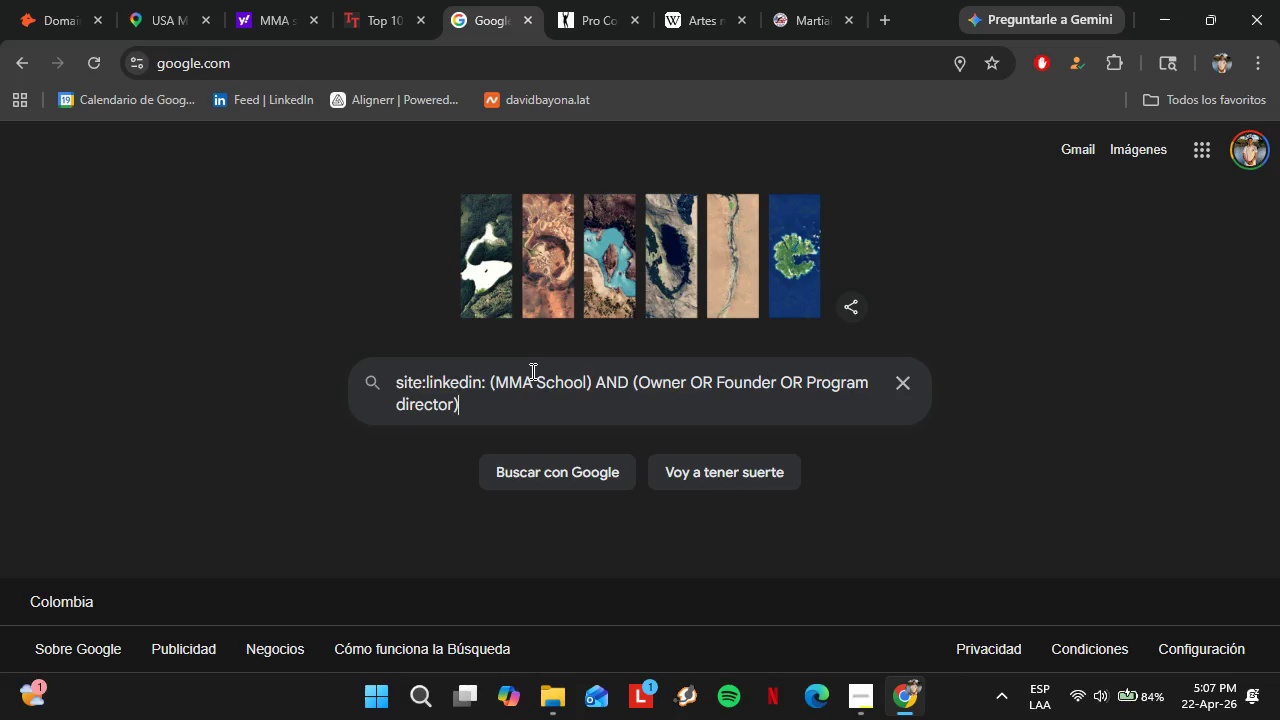 
key(Enter)
 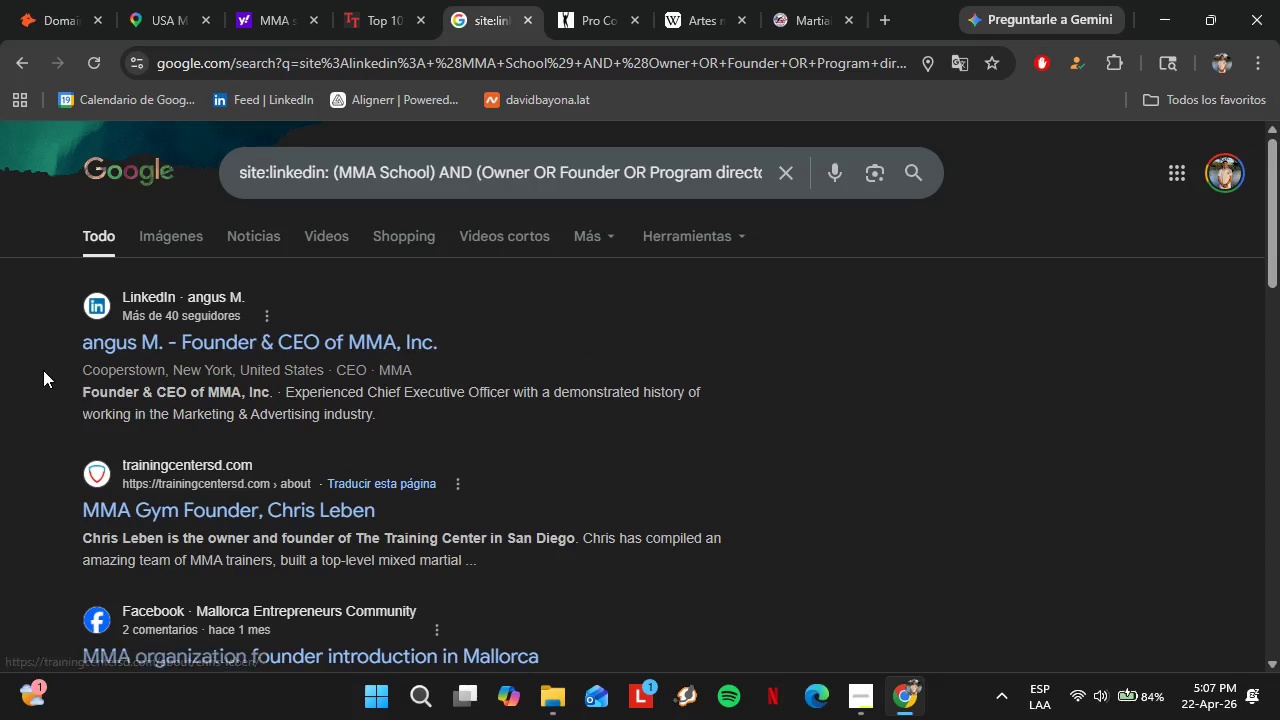 
wait(5.51)
 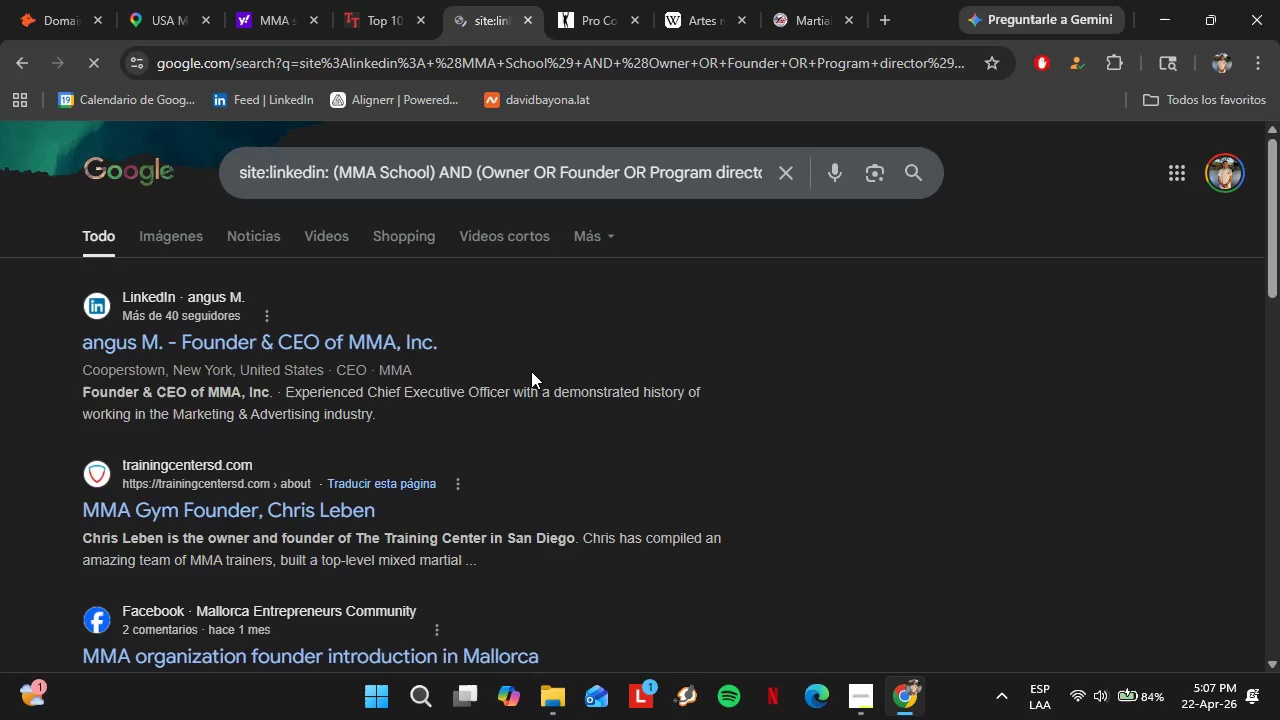 
right_click([154, 339])
 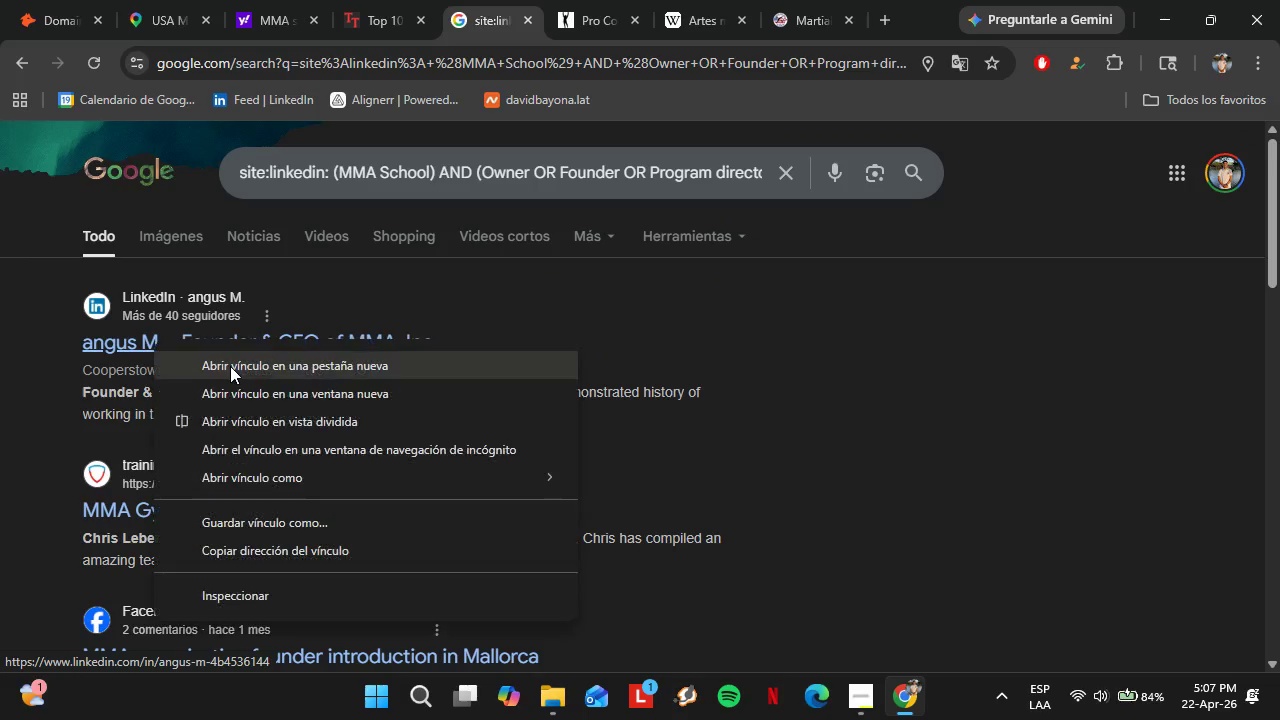 
left_click([230, 366])
 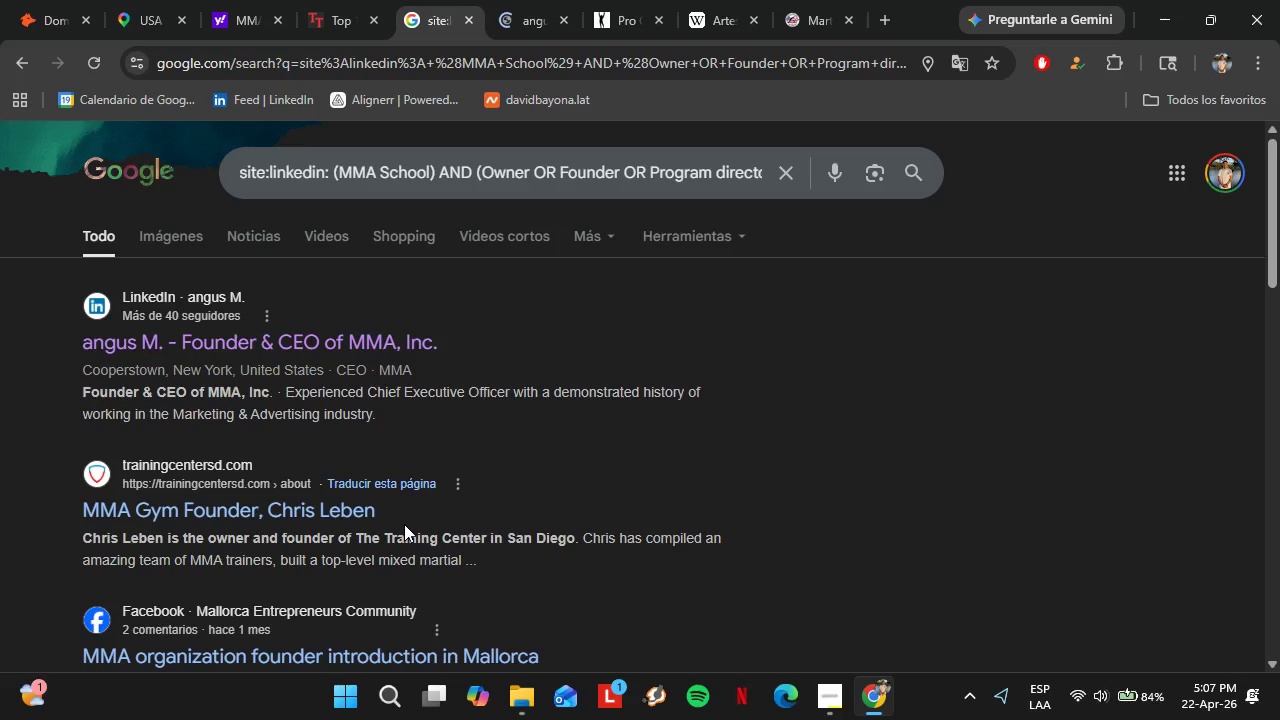 
right_click([309, 512])
 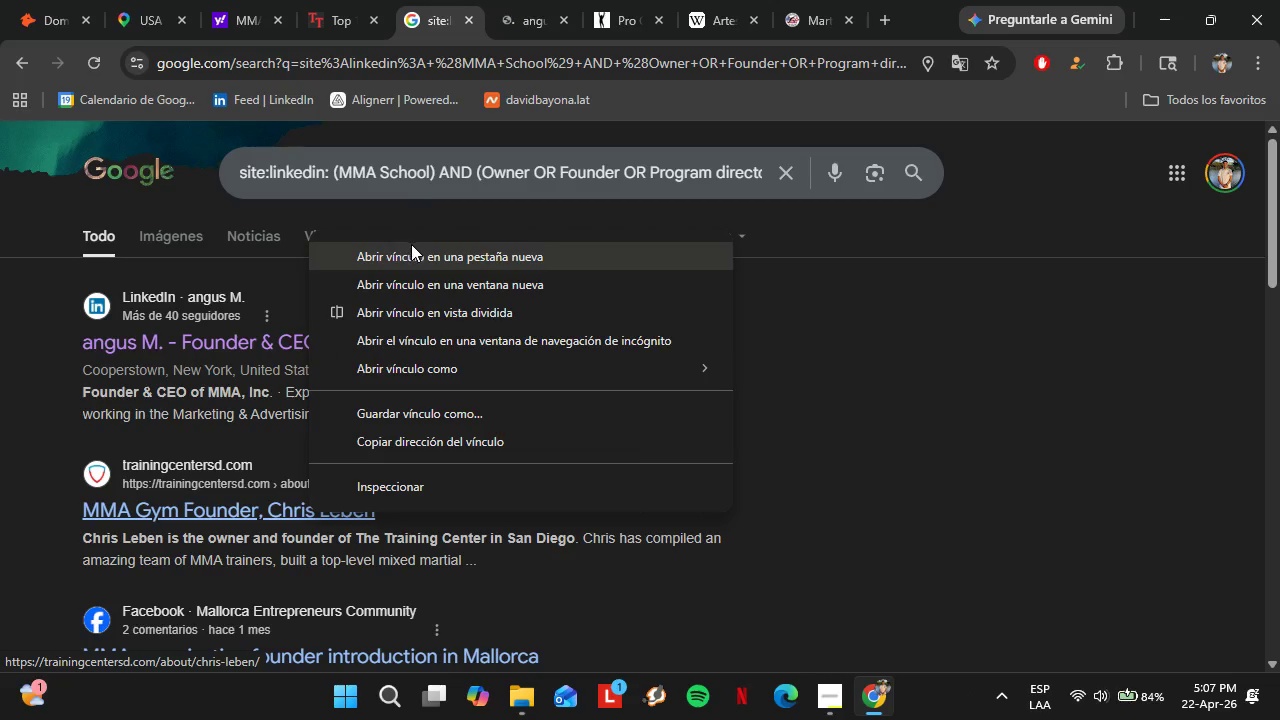 
left_click([413, 249])
 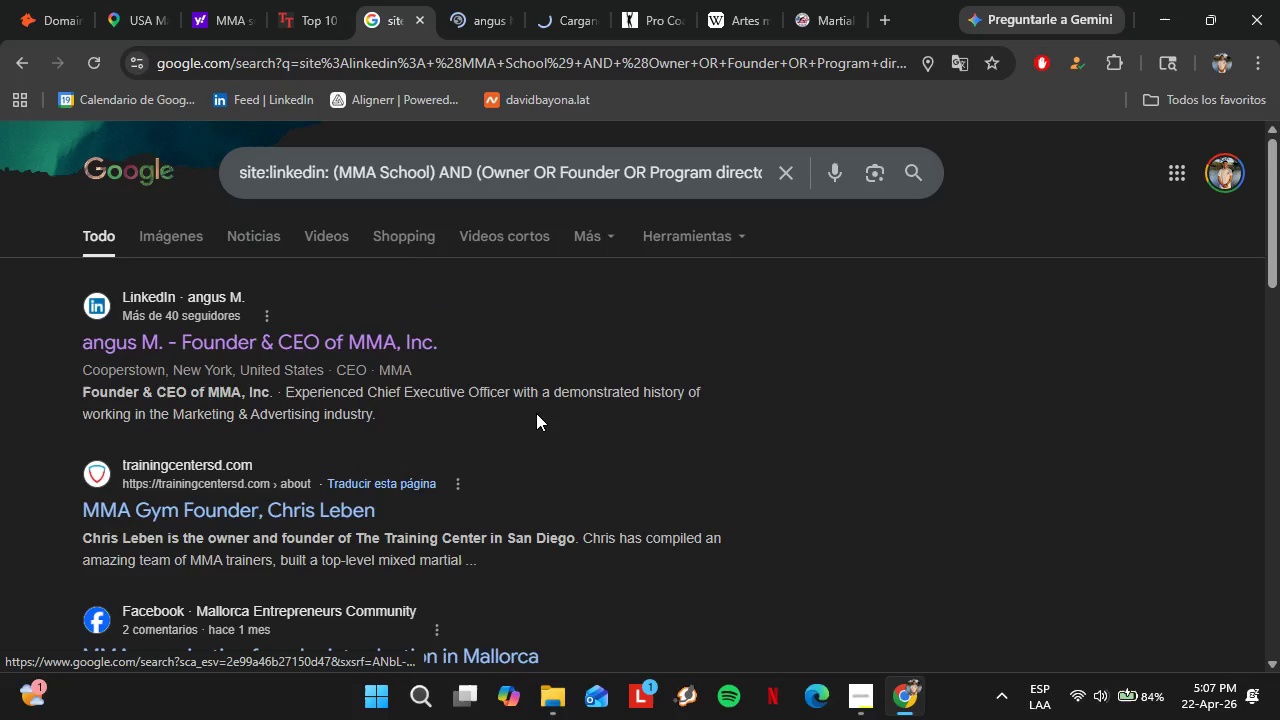 
scroll: coordinate [536, 413], scroll_direction: down, amount: 3.0
 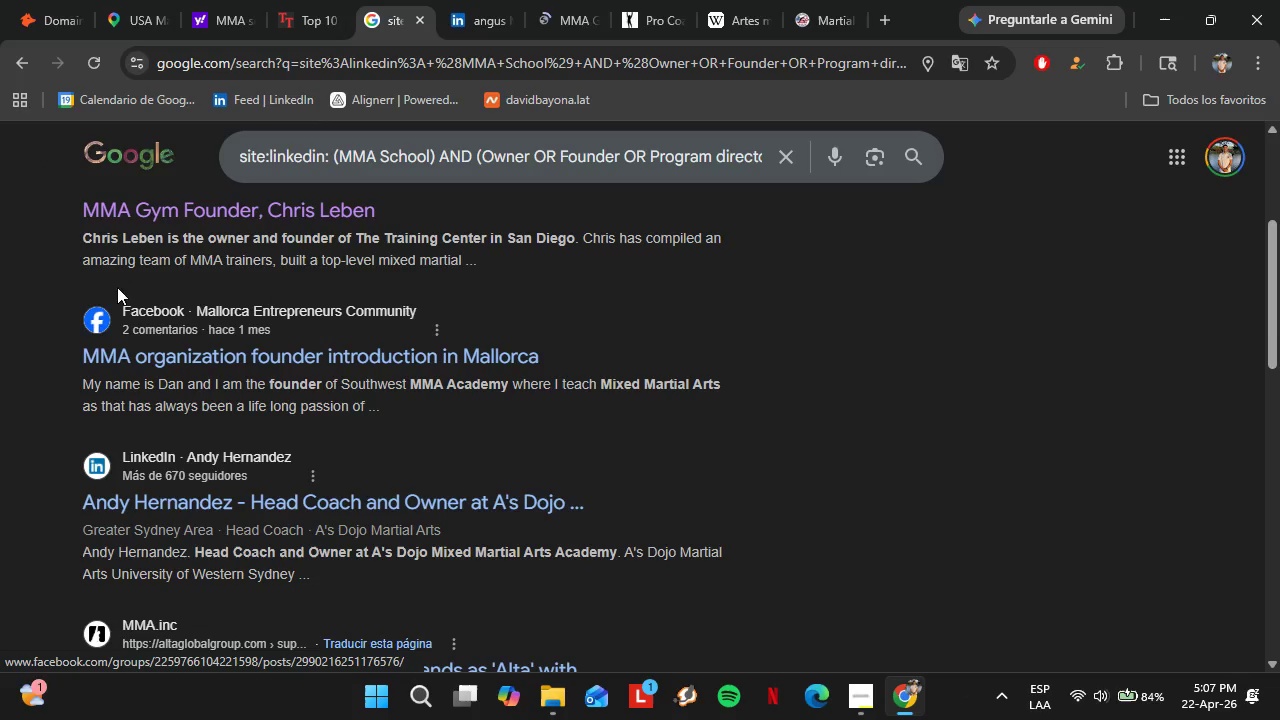 
left_click([60, 0])
 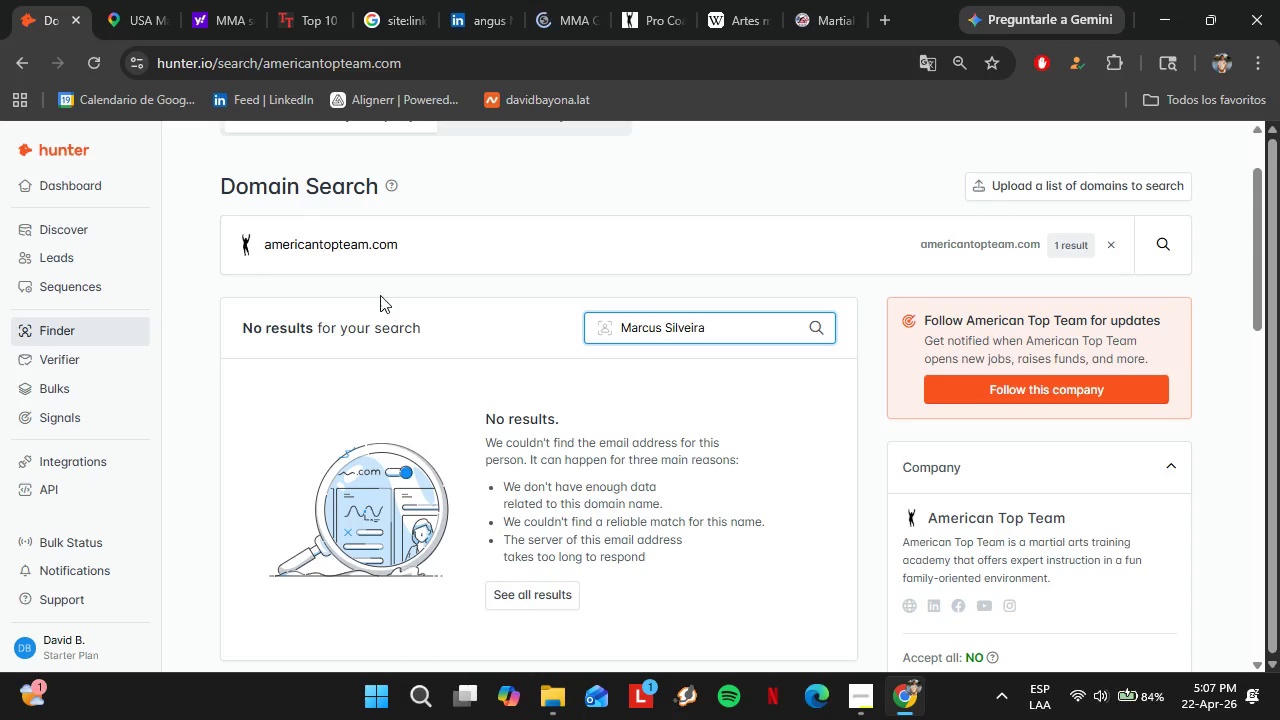 
double_click([439, 357])
 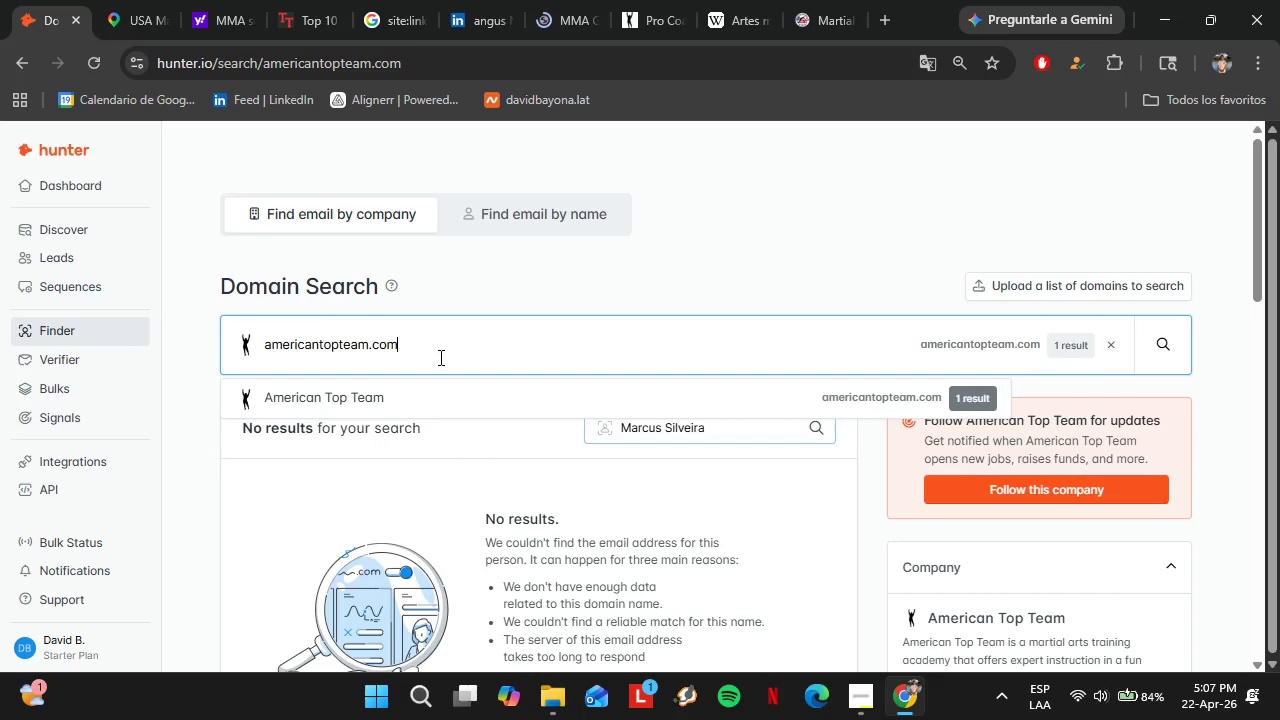 
triple_click([439, 357])
 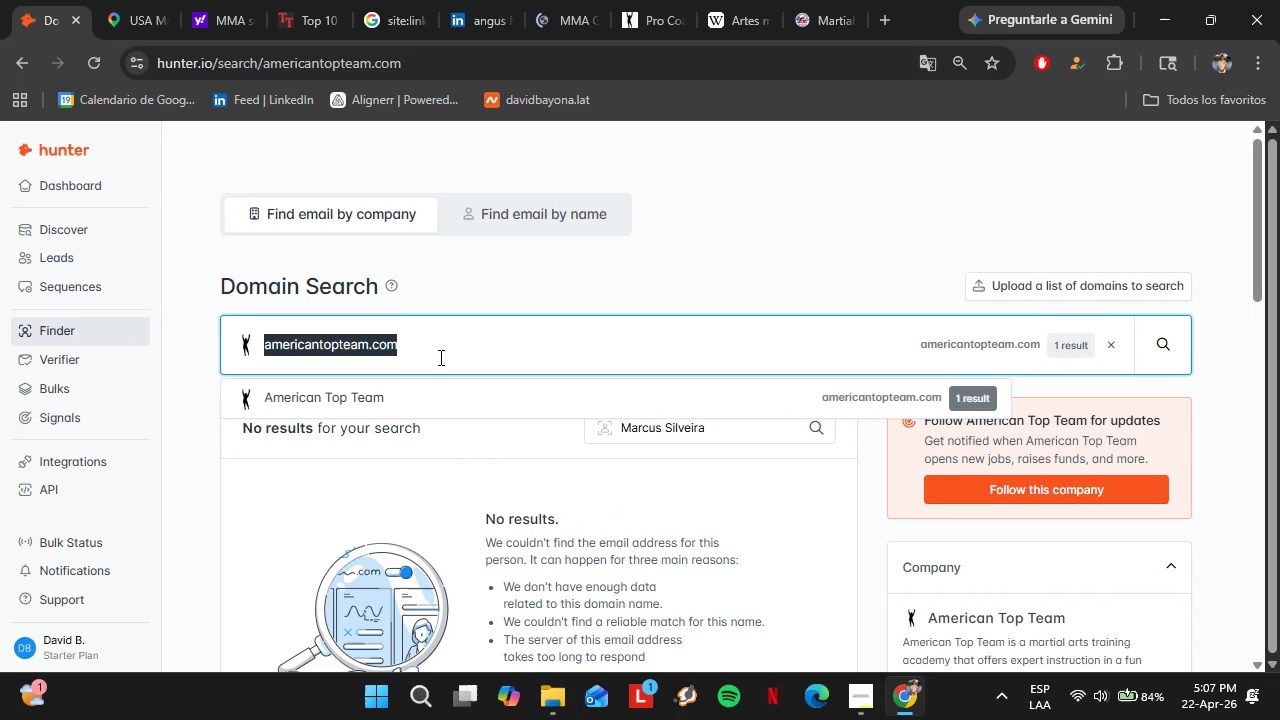 
triple_click([439, 357])
 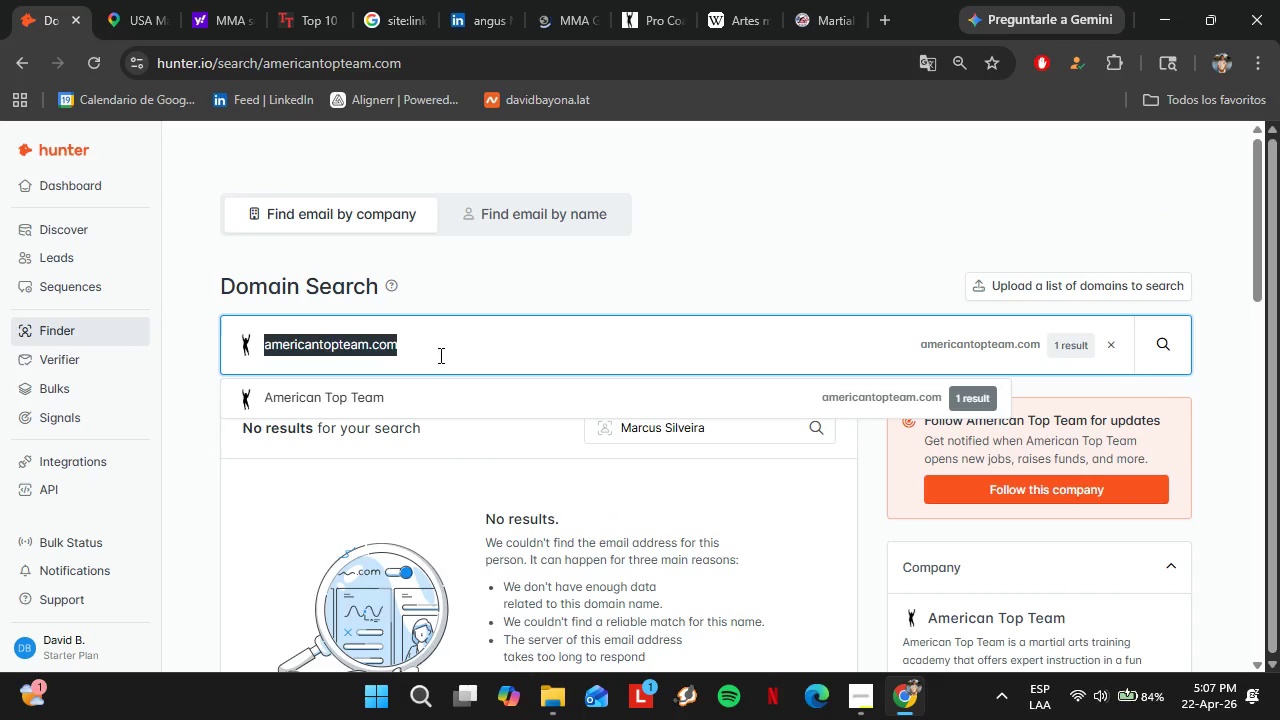 
scroll: coordinate [417, 317], scroll_direction: up, amount: 3.0
 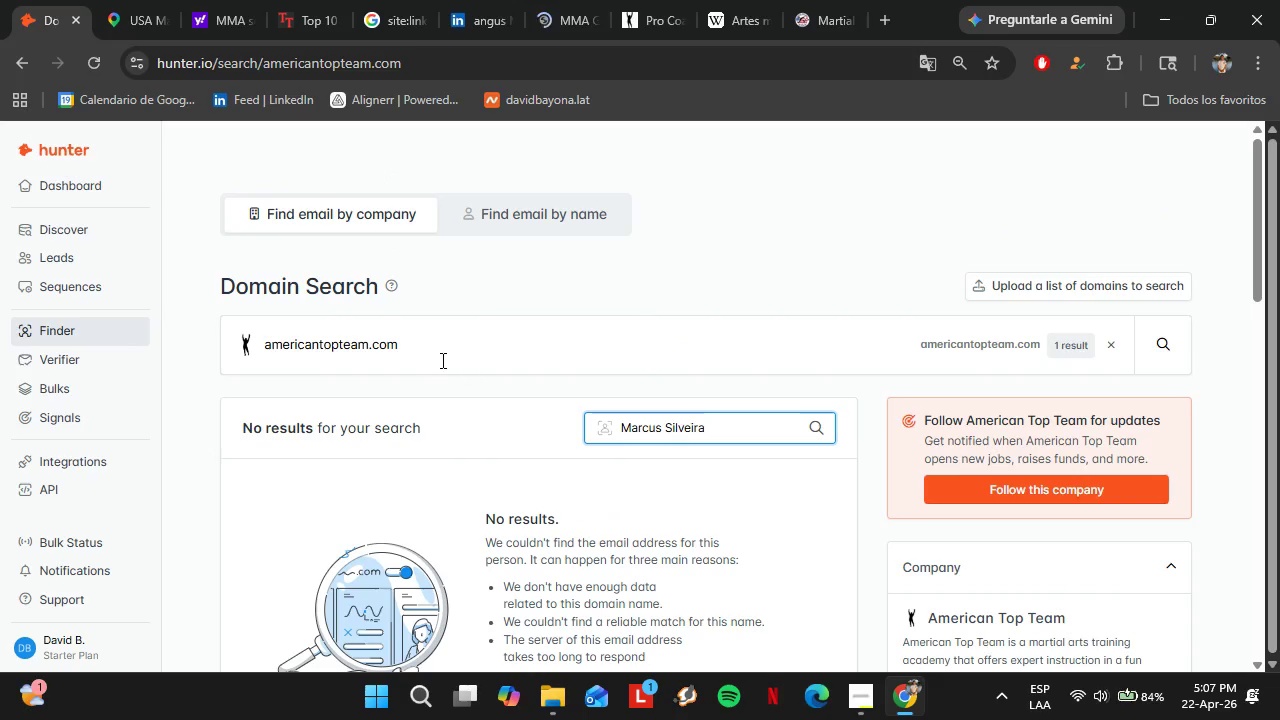 
type(dojo )
 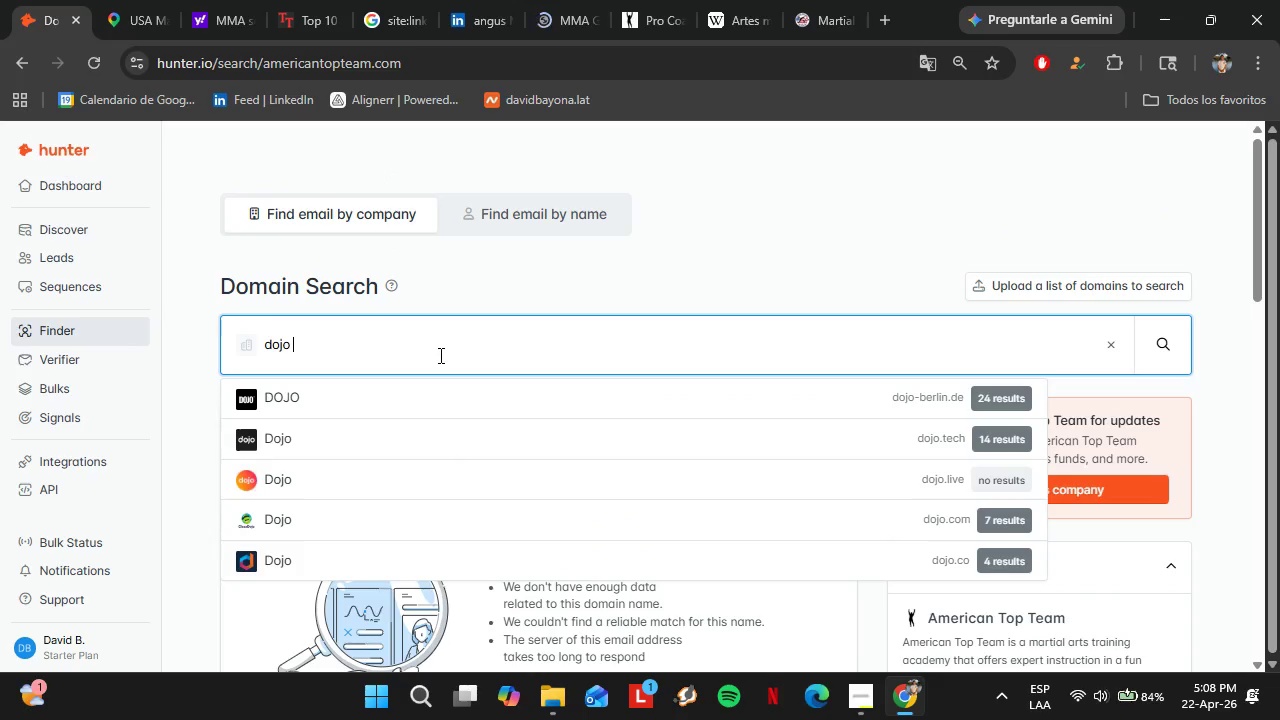 
key(ArrowUp)
 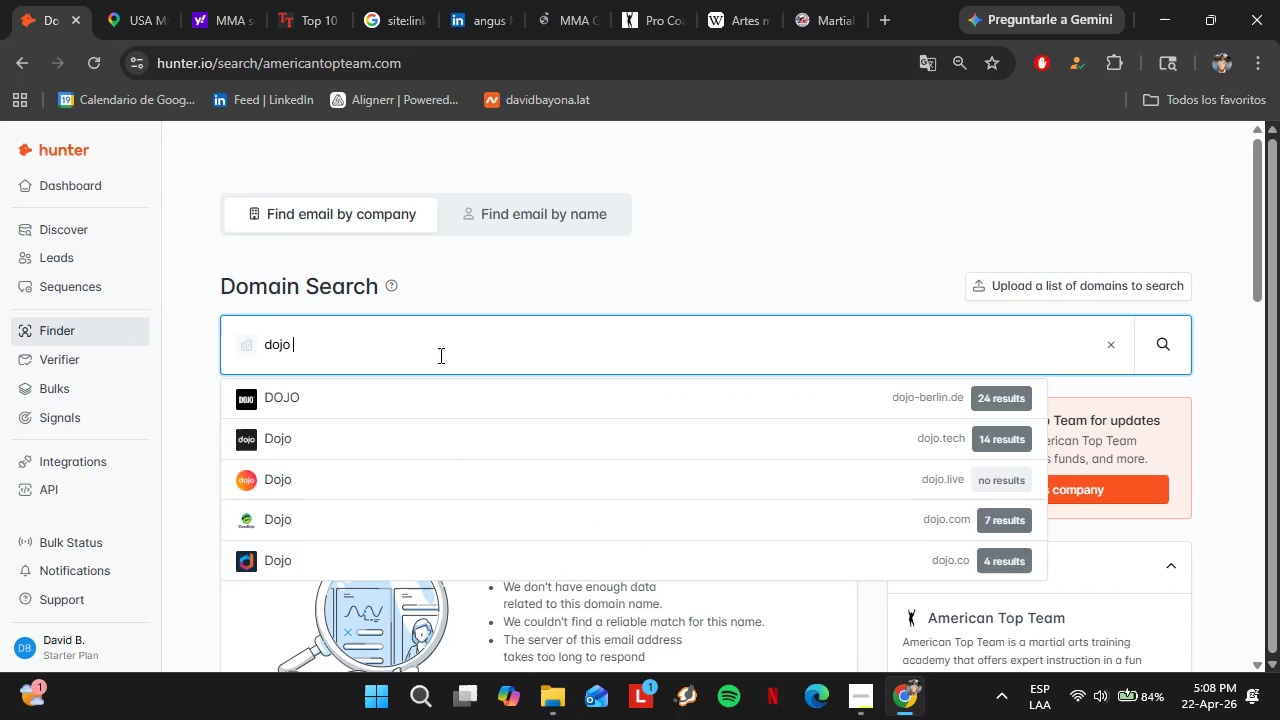 
key(ArrowUp)
 